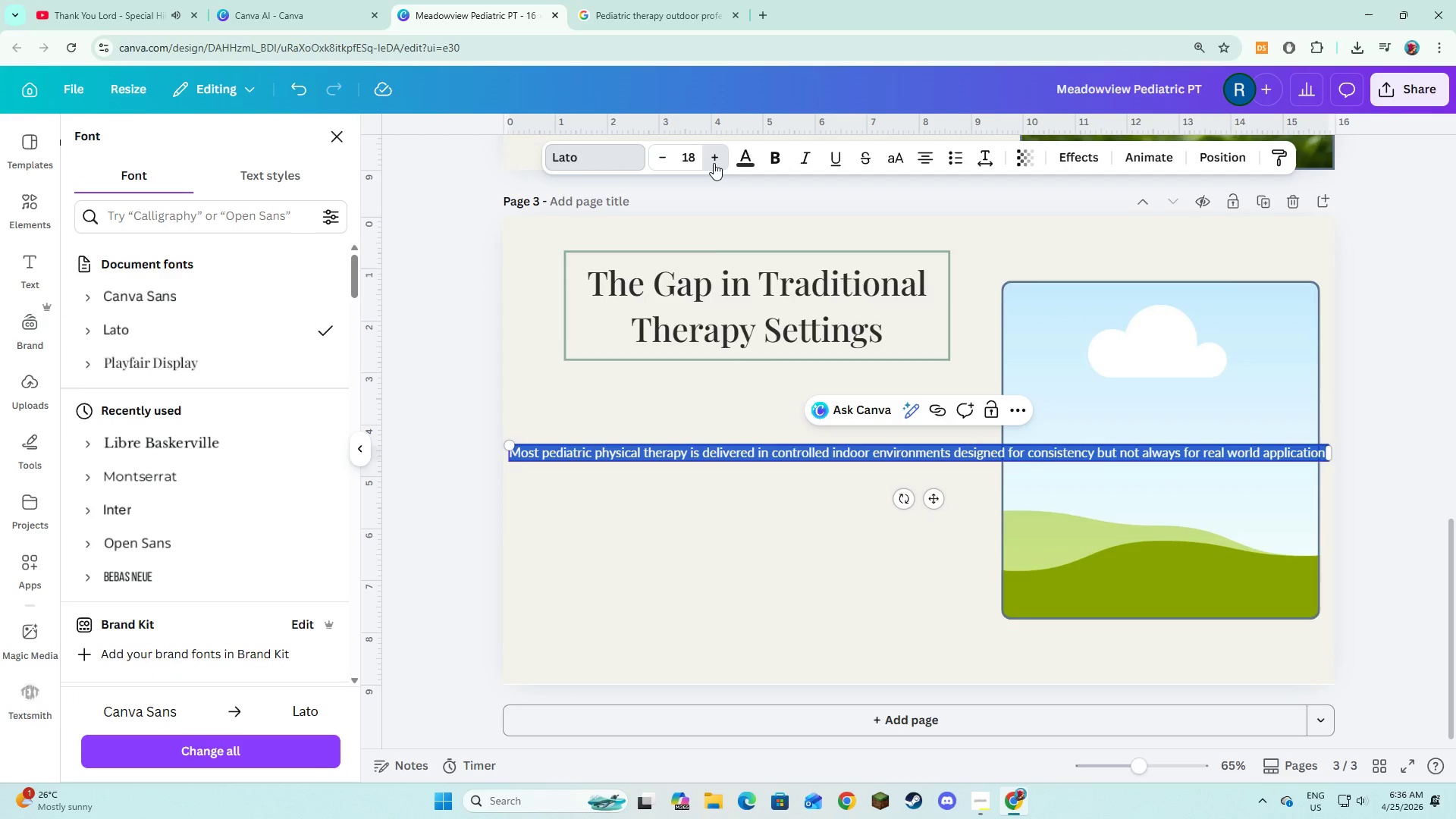 
triple_click([714, 163])
 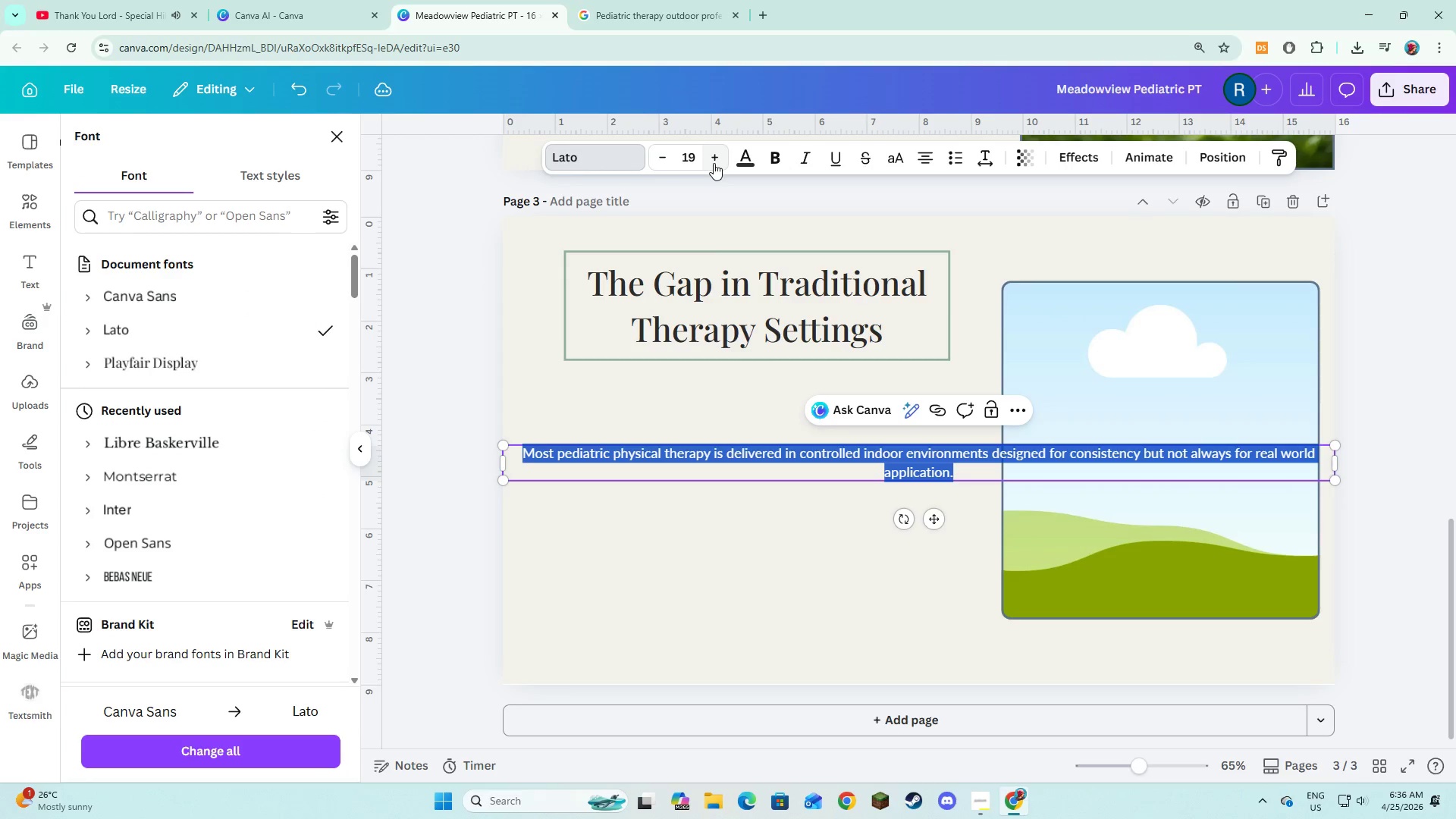 
left_click([714, 163])
 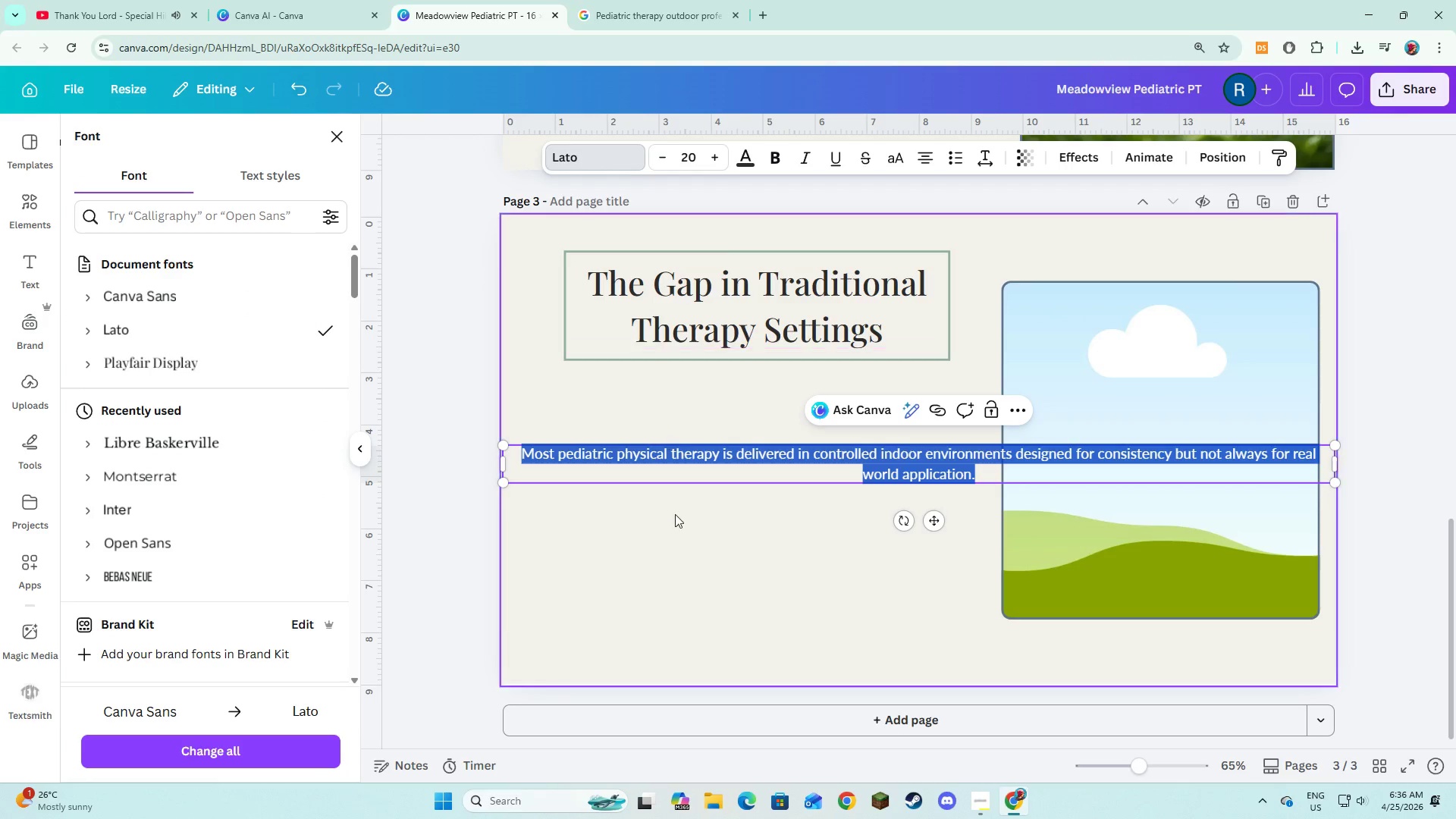 
left_click([680, 539])
 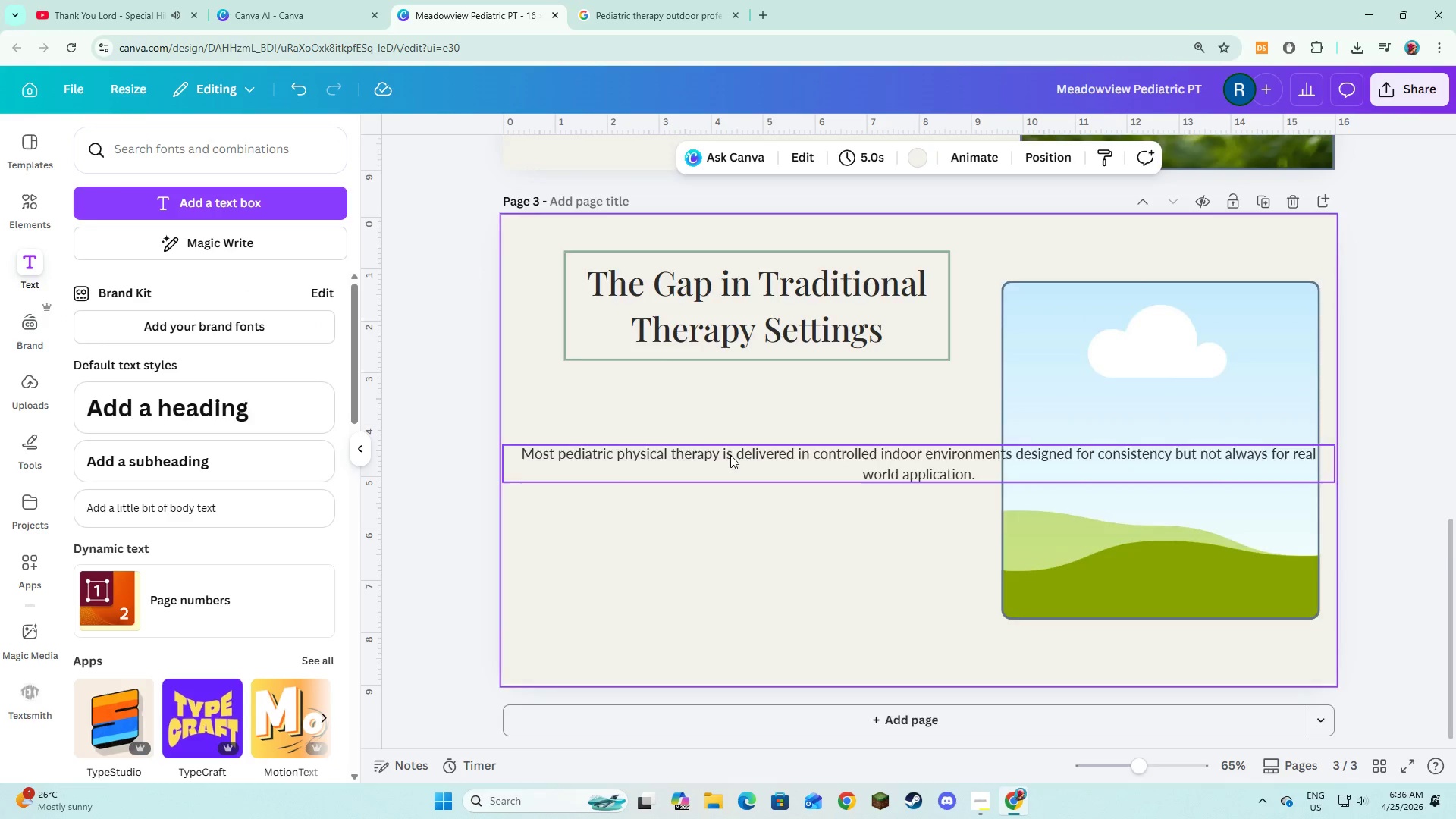 
scroll: coordinate [730, 455], scroll_direction: up, amount: 4.0
 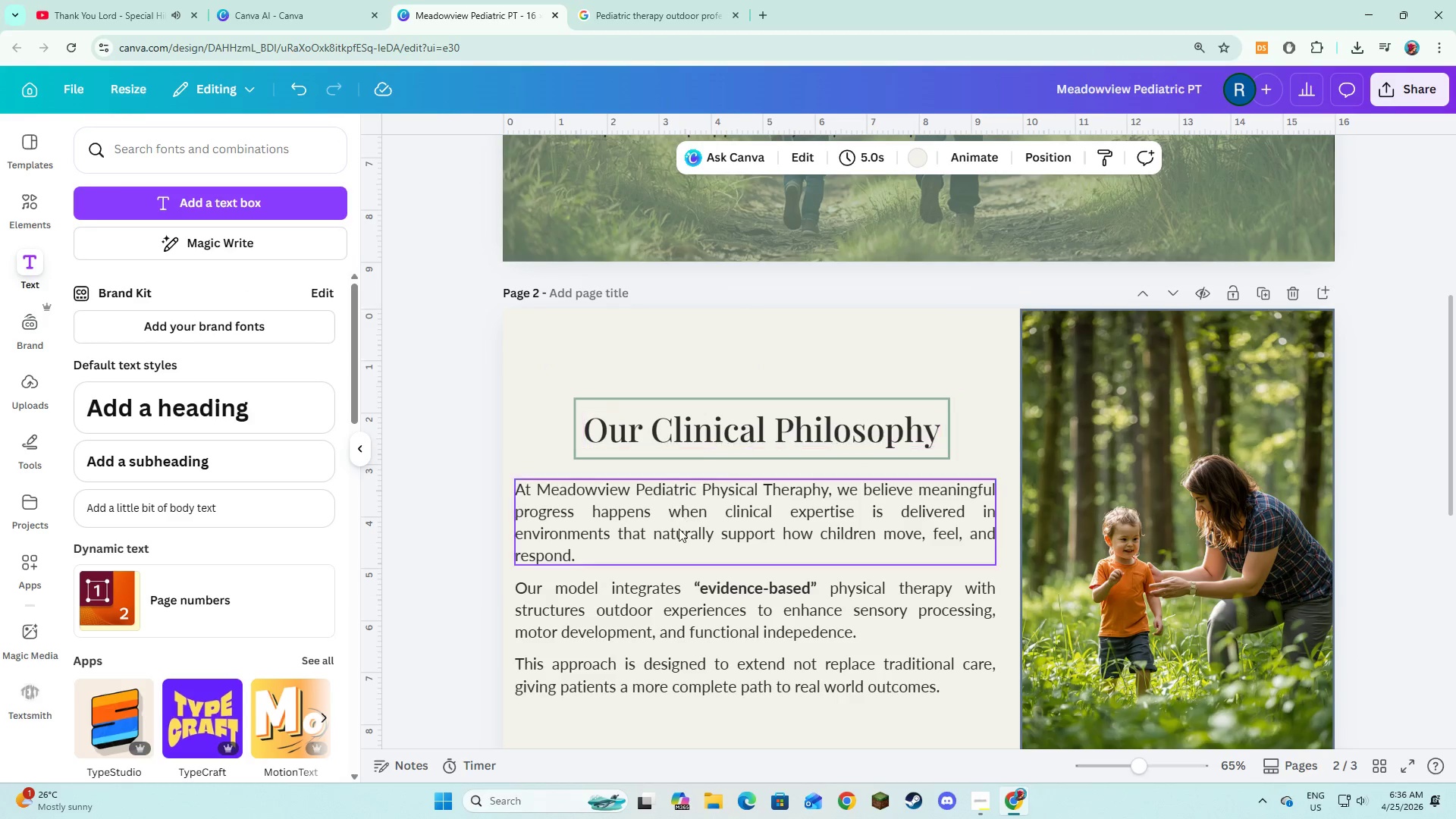 
left_click([679, 529])
 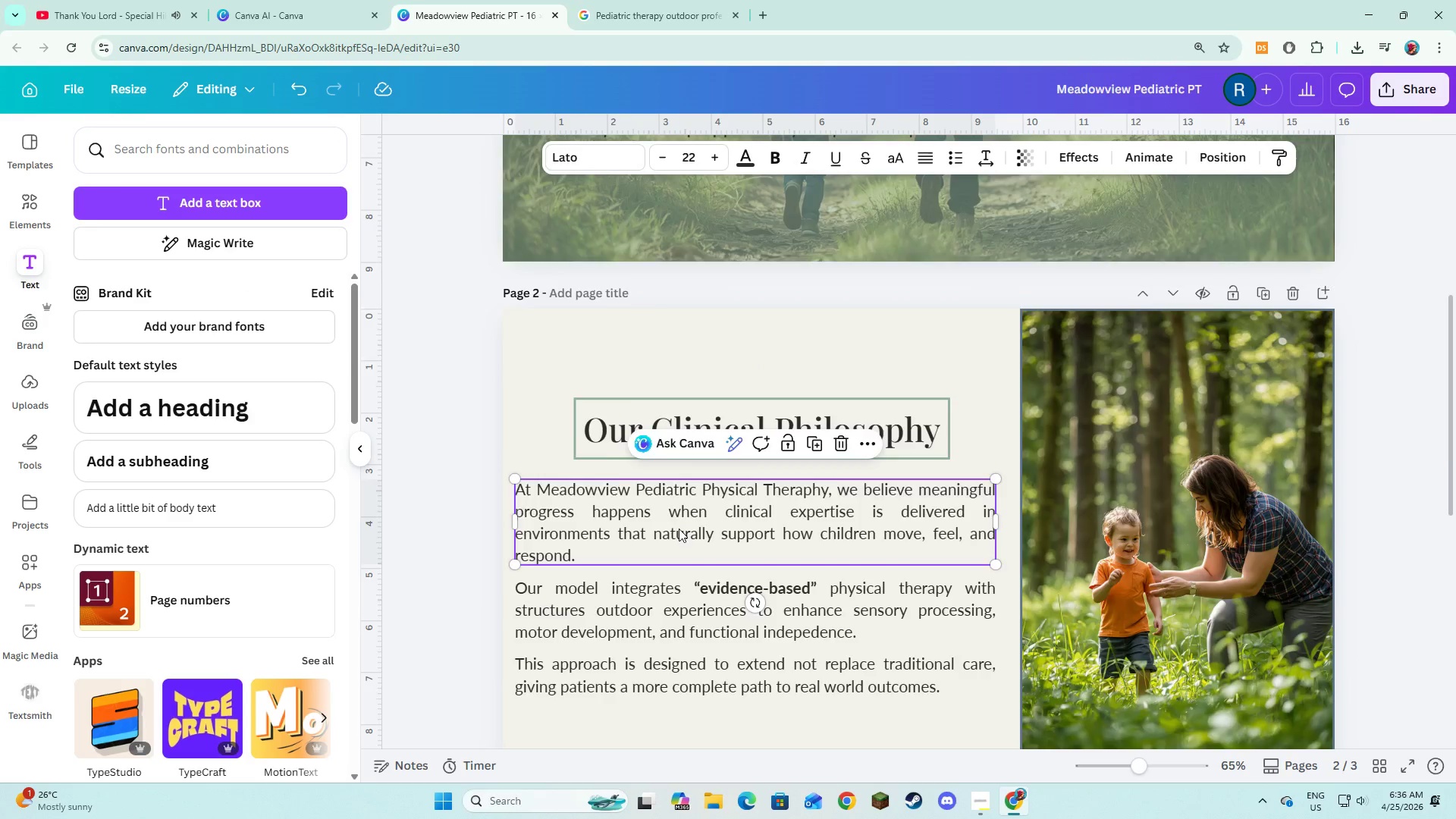 
scroll: coordinate [679, 529], scroll_direction: down, amount: 4.0
 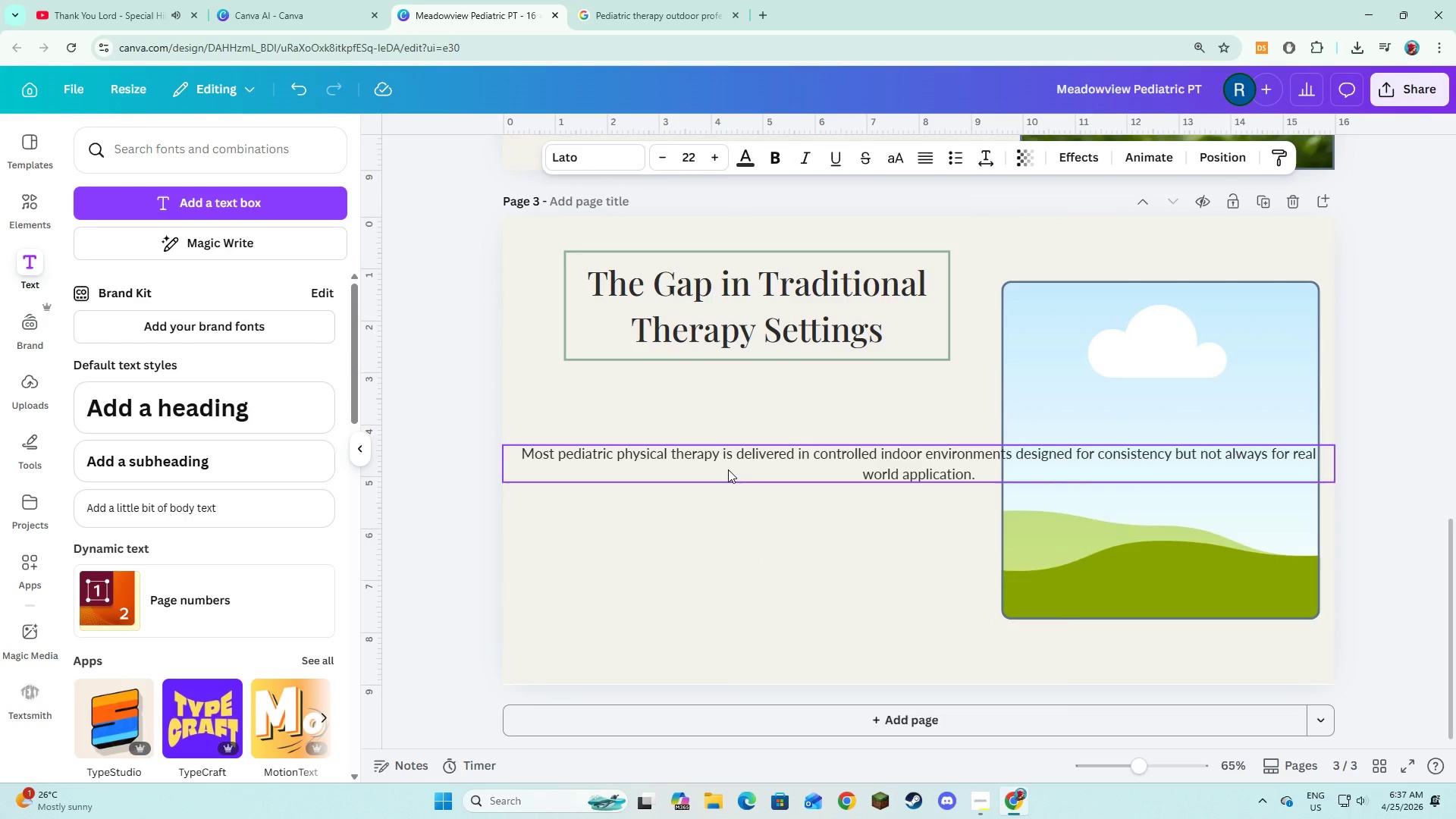 
left_click([728, 469])
 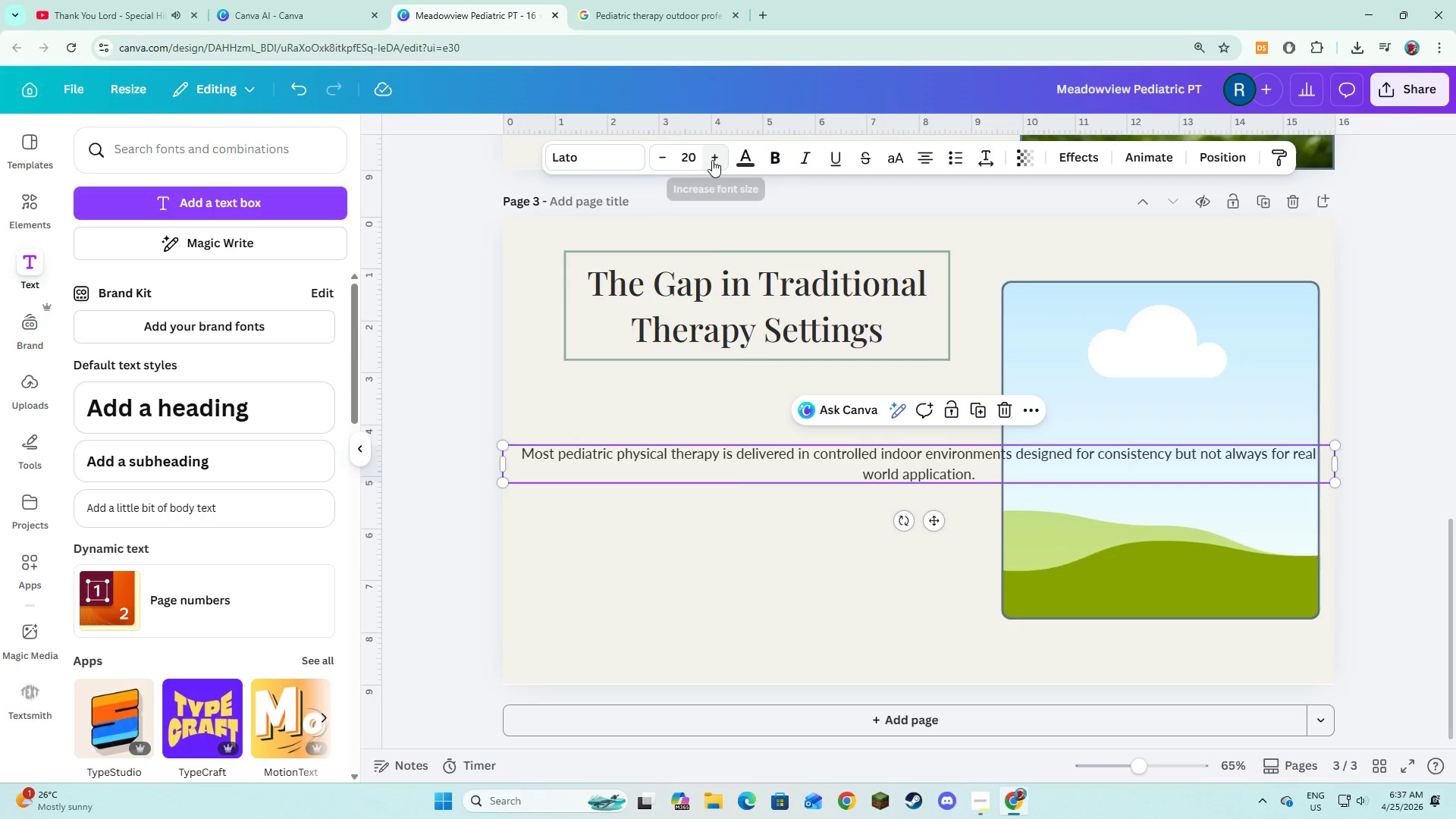 
double_click([712, 160])
 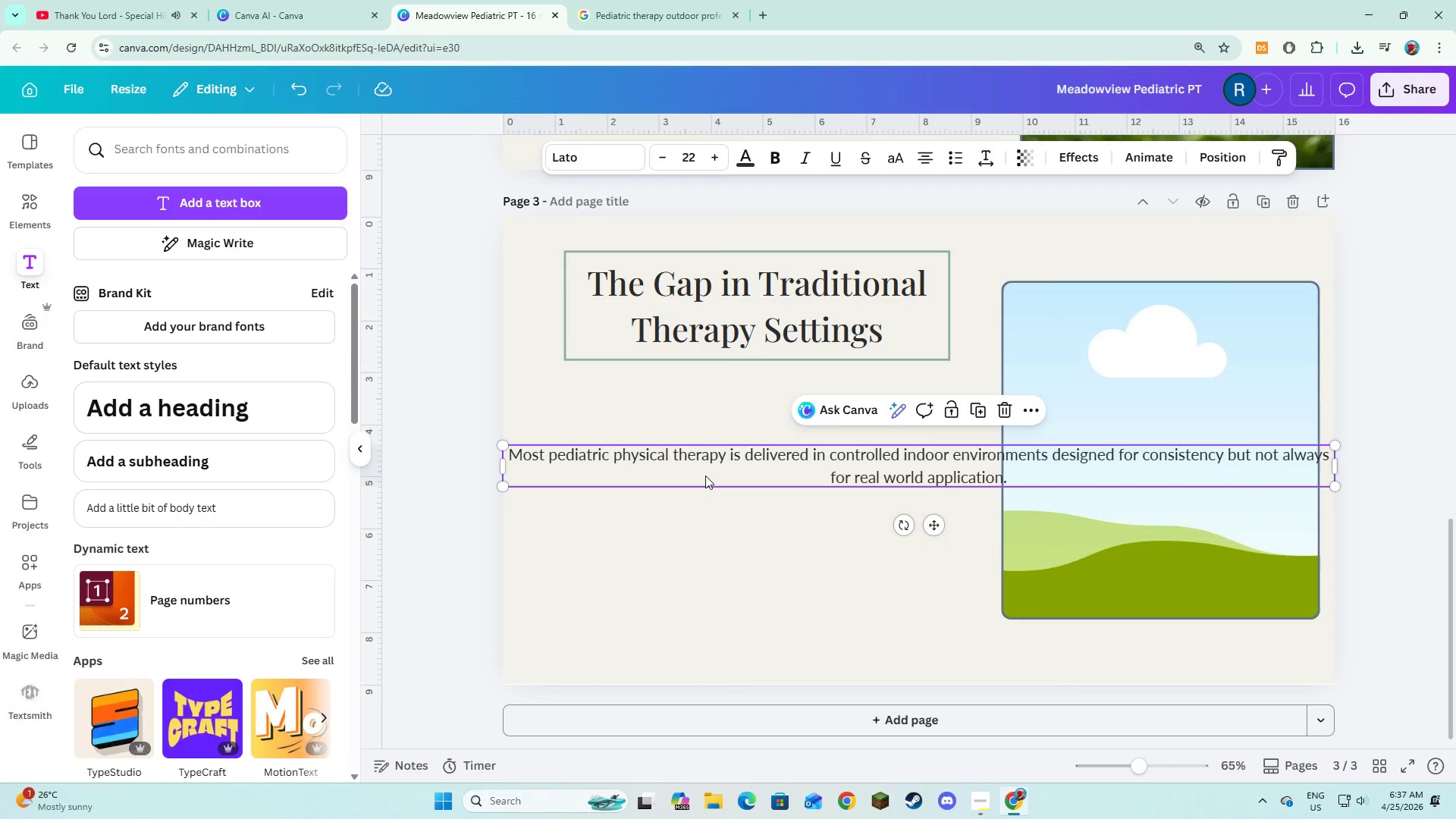 
left_click([705, 475])
 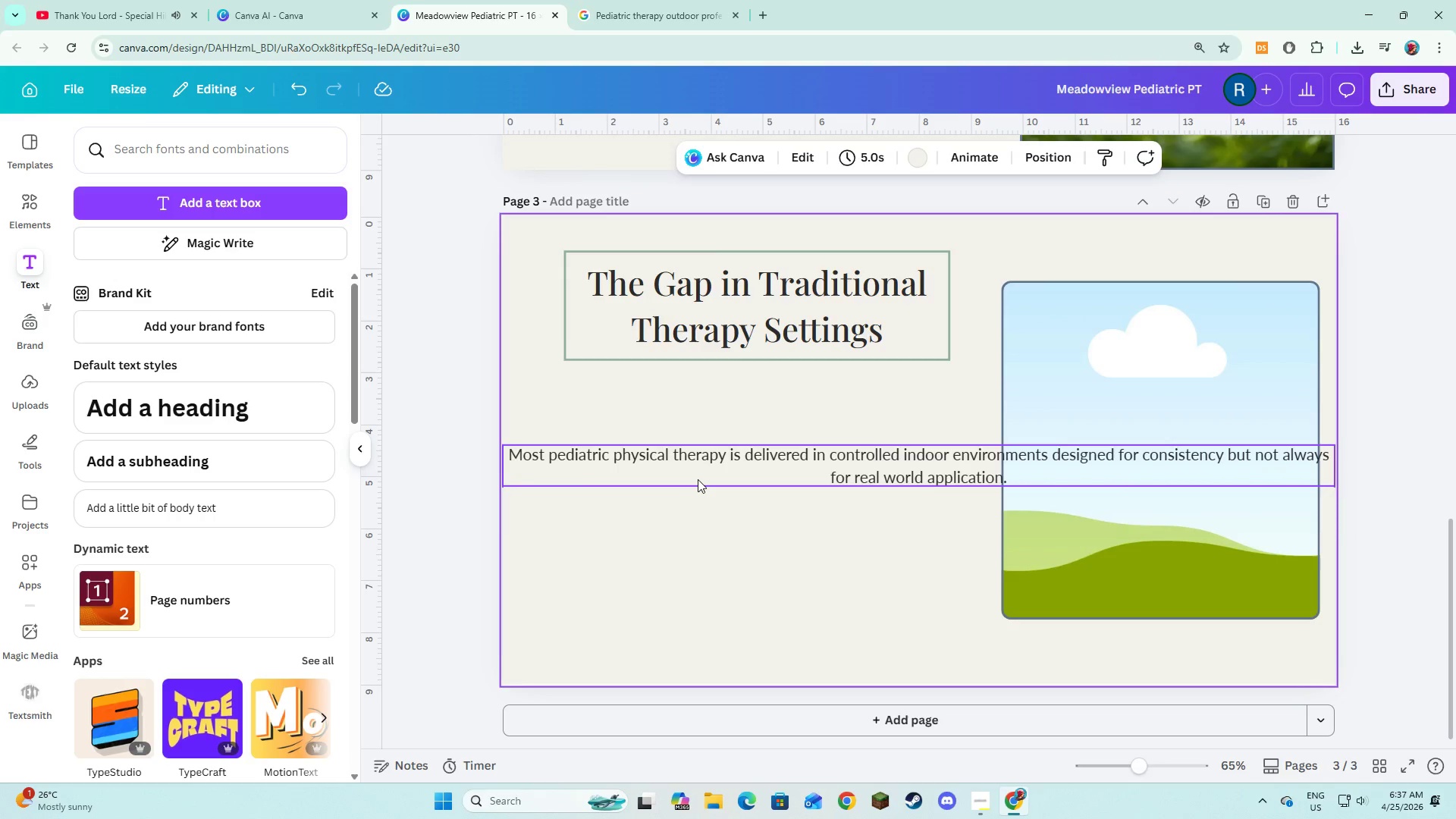 
left_click_drag(start_coordinate=[698, 479], to_coordinate=[718, 433])
 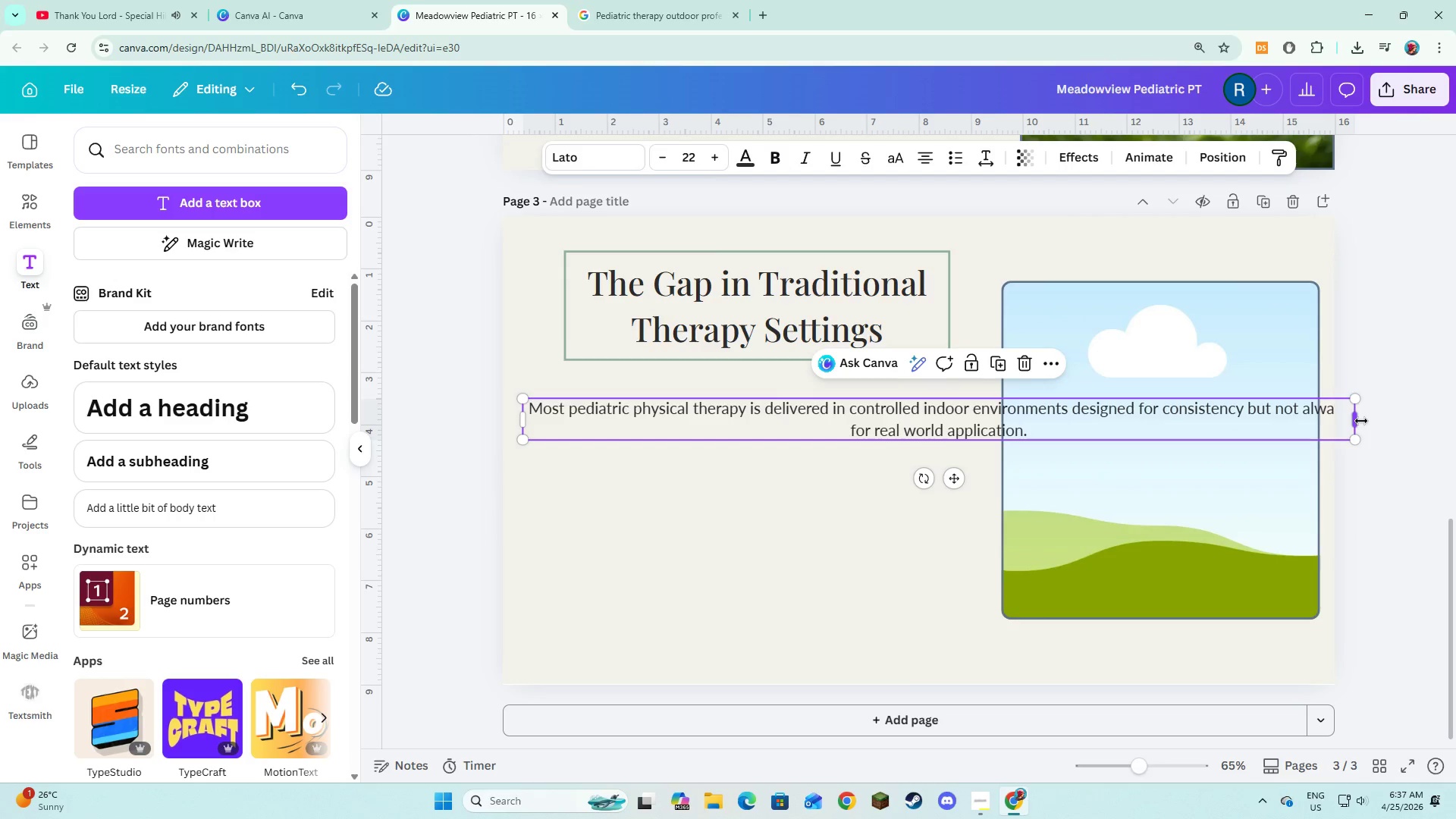 
left_click_drag(start_coordinate=[1360, 421], to_coordinate=[971, 428])
 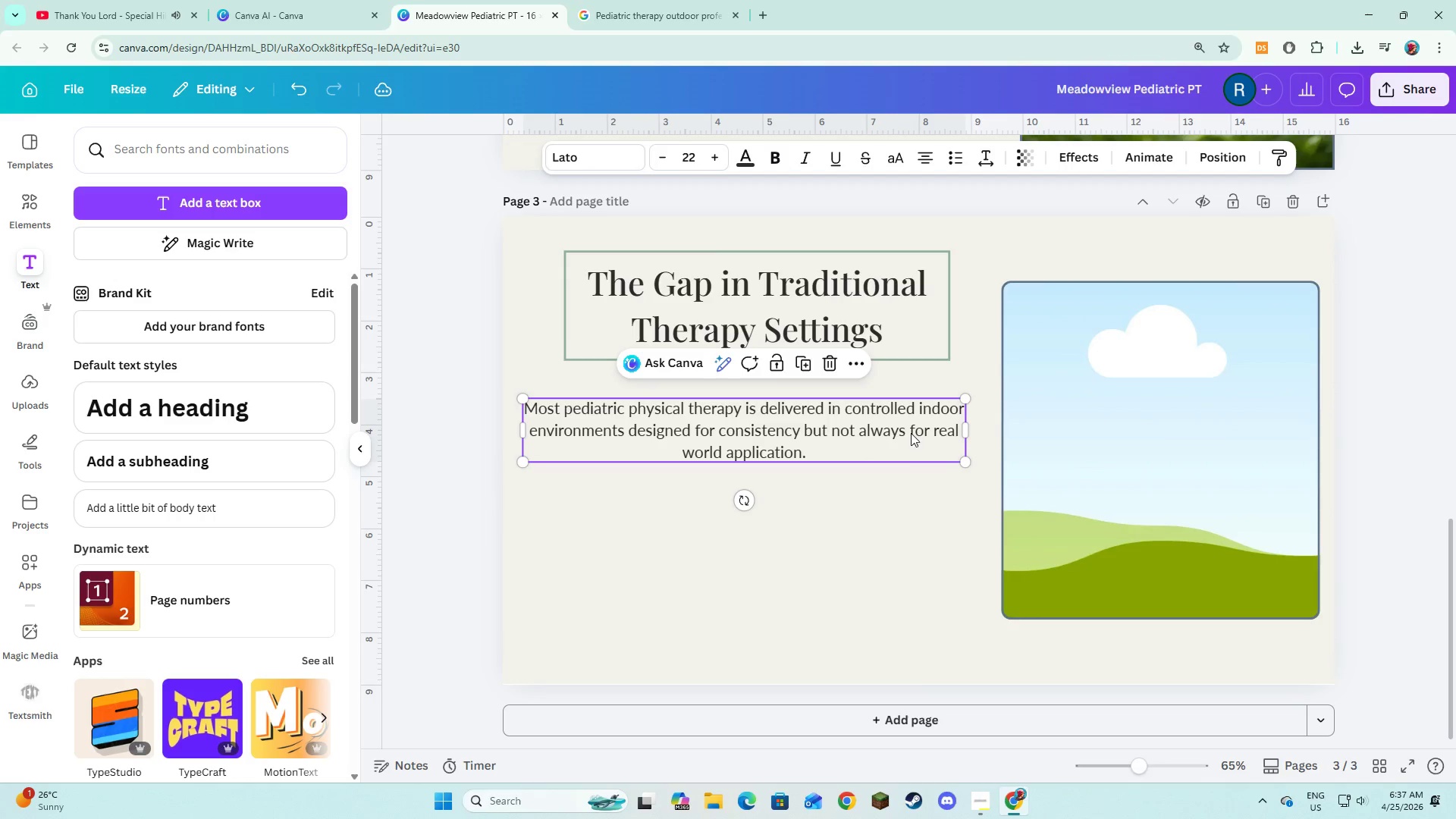 
left_click_drag(start_coordinate=[912, 433], to_coordinate=[924, 427])
 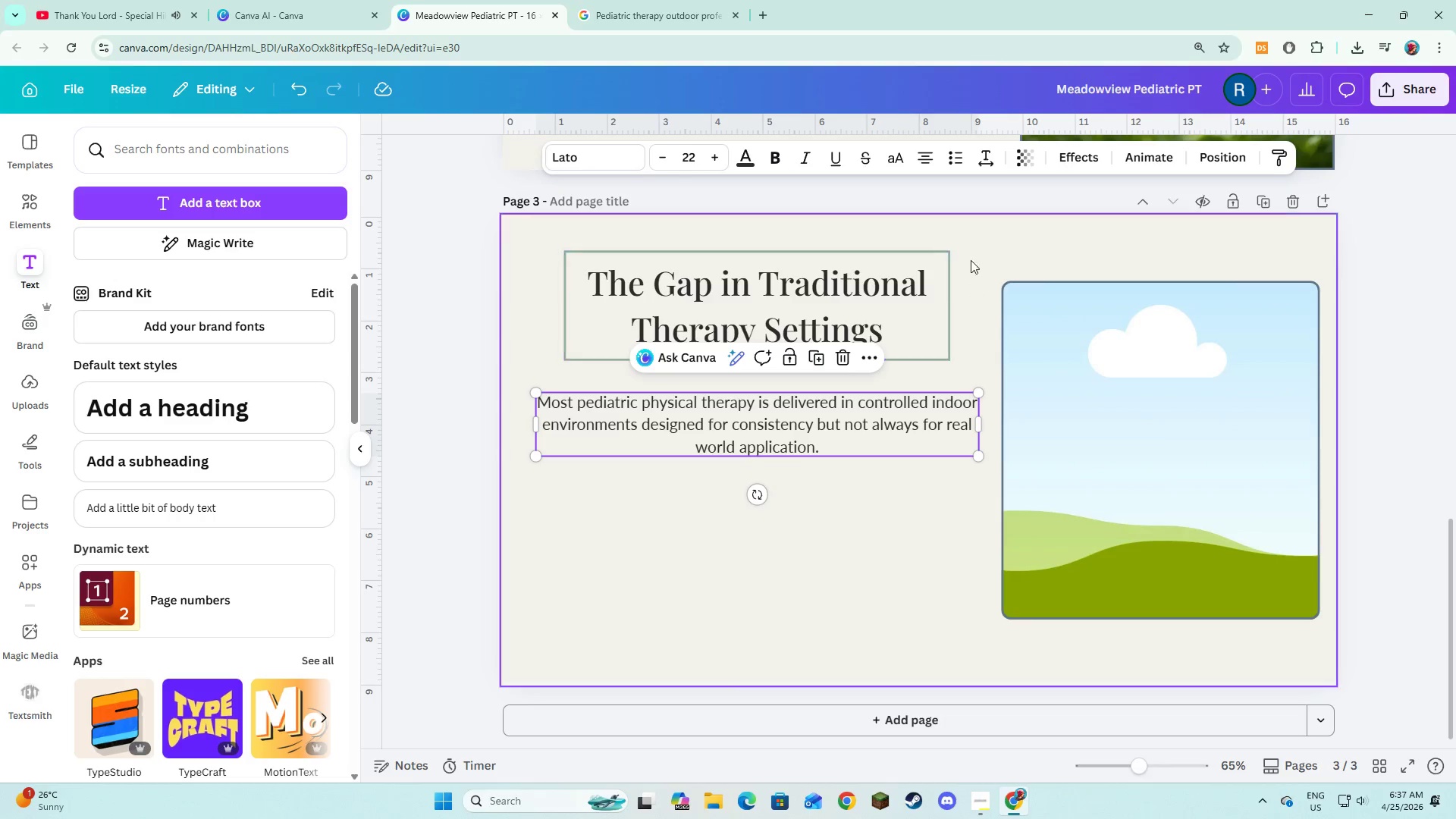 
left_click([915, 155])
 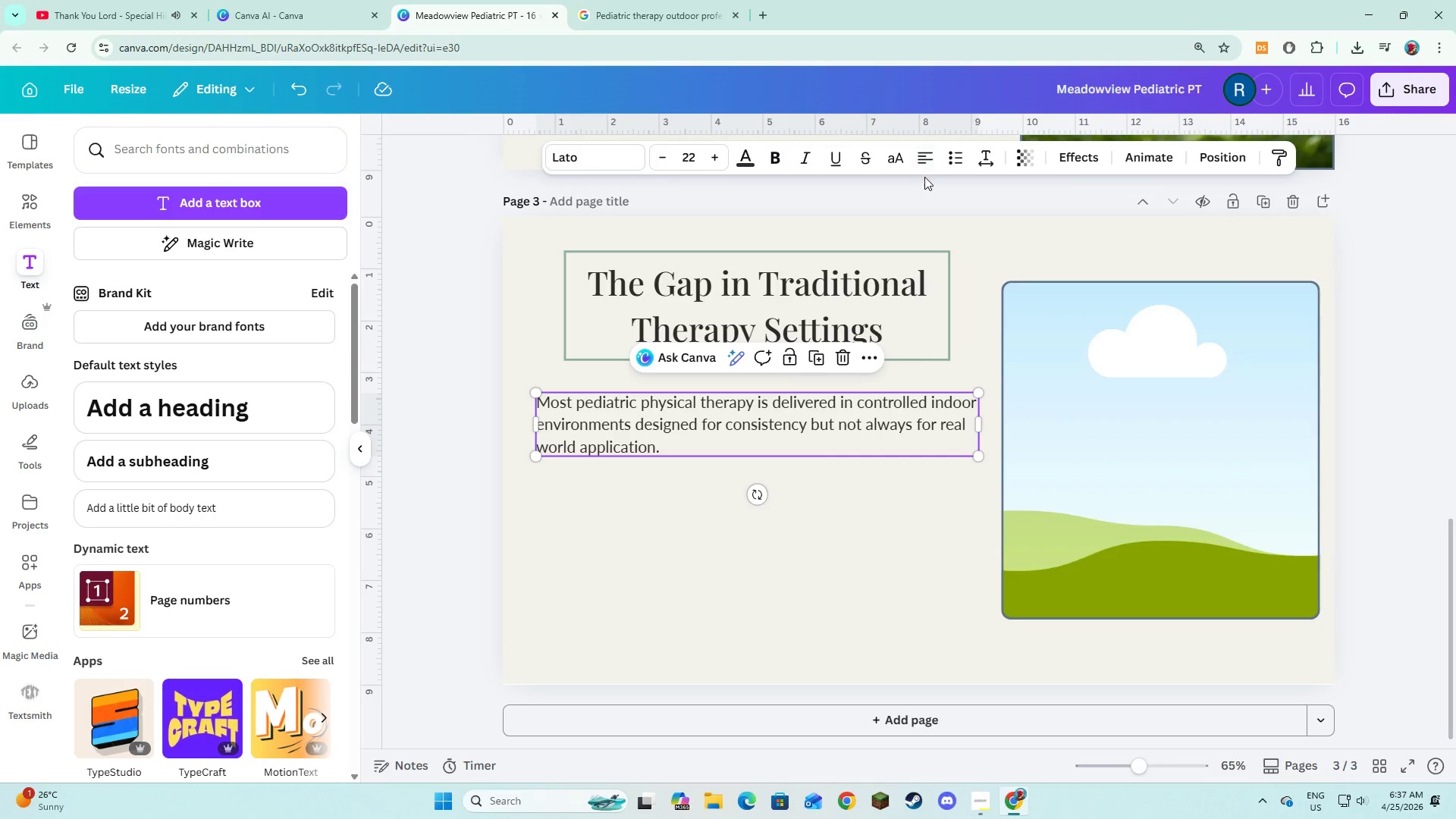 
left_click([930, 163])
 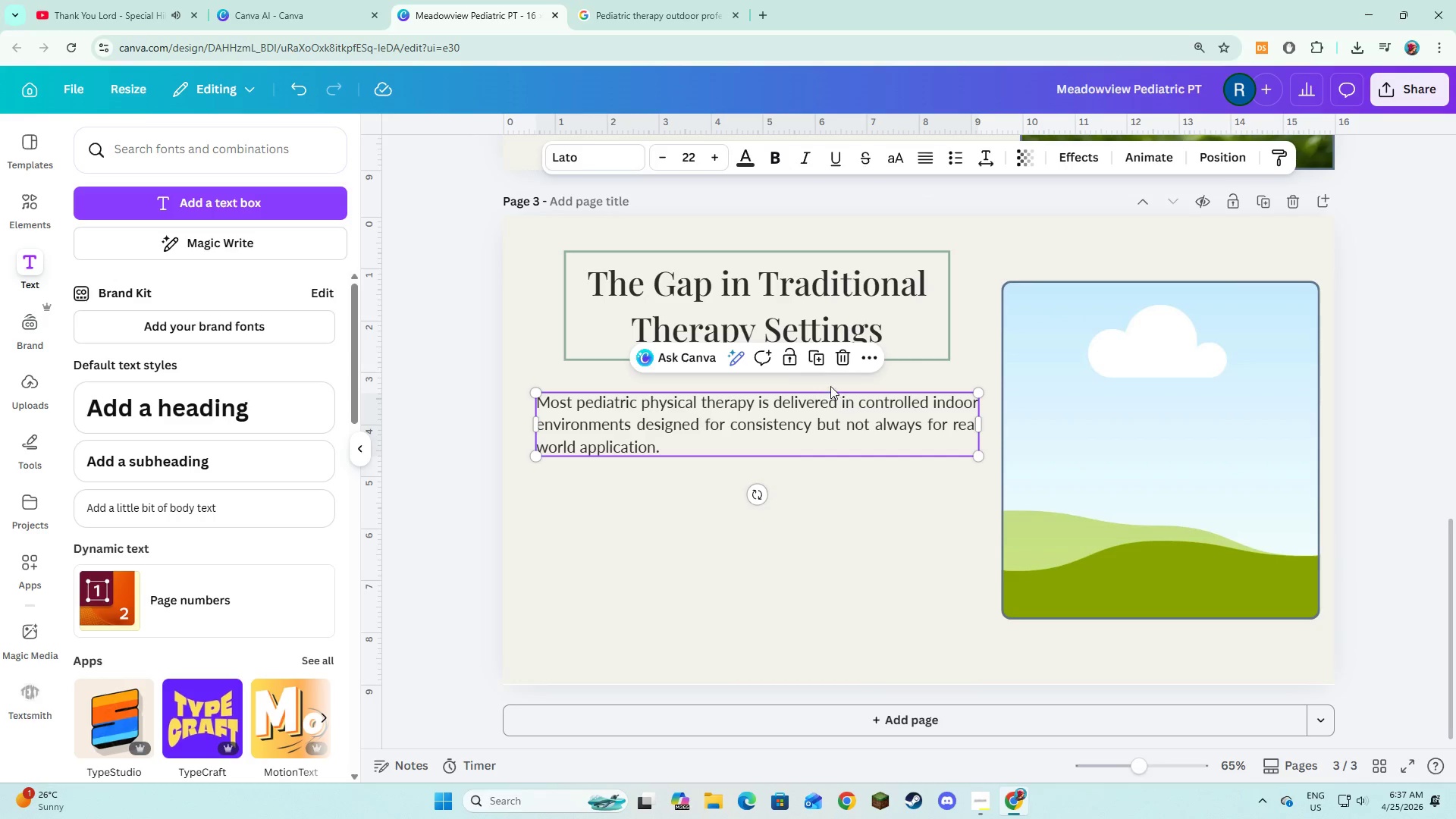 
left_click([819, 356])
 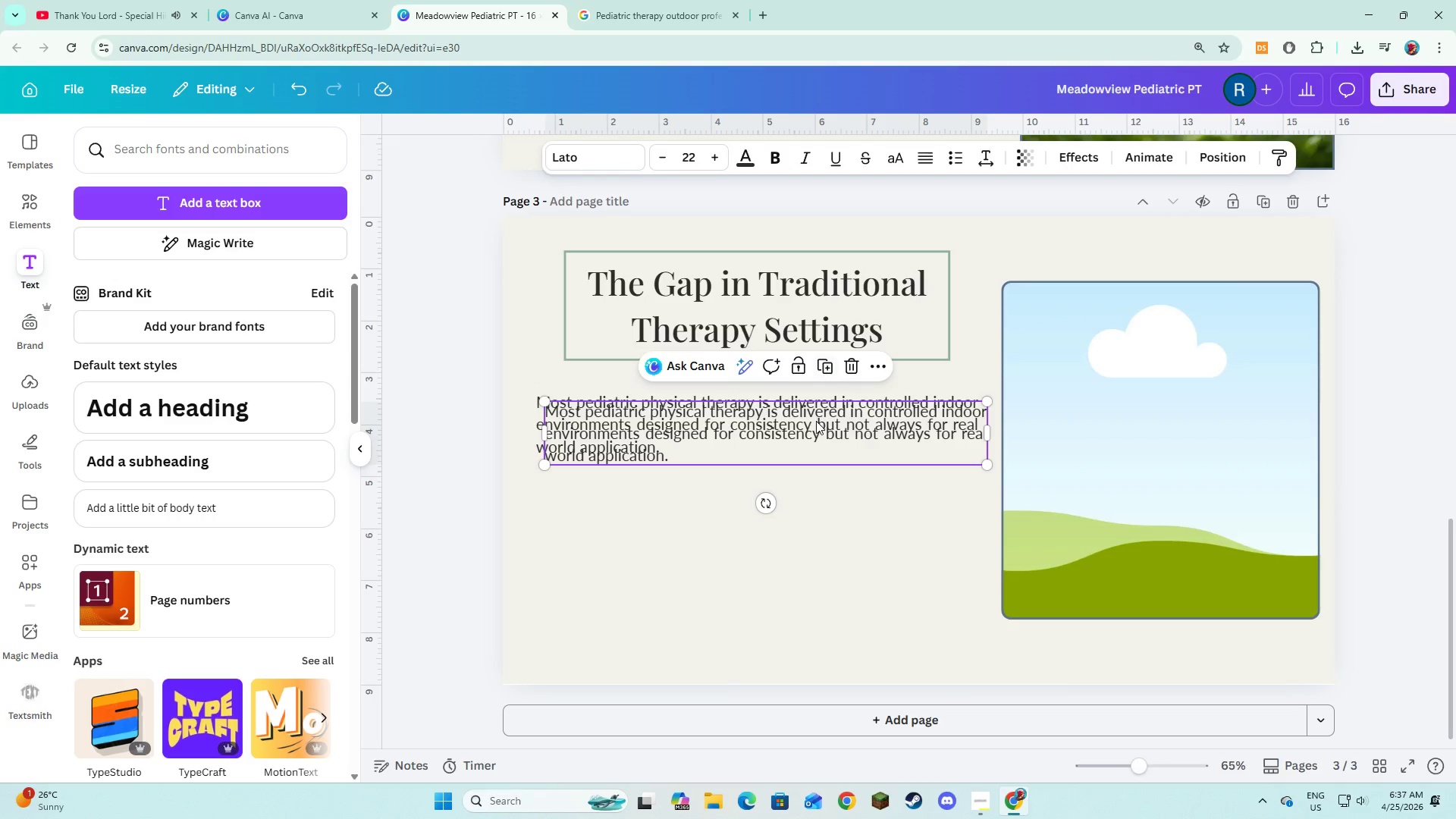 
left_click_drag(start_coordinate=[817, 423], to_coordinate=[812, 491])
 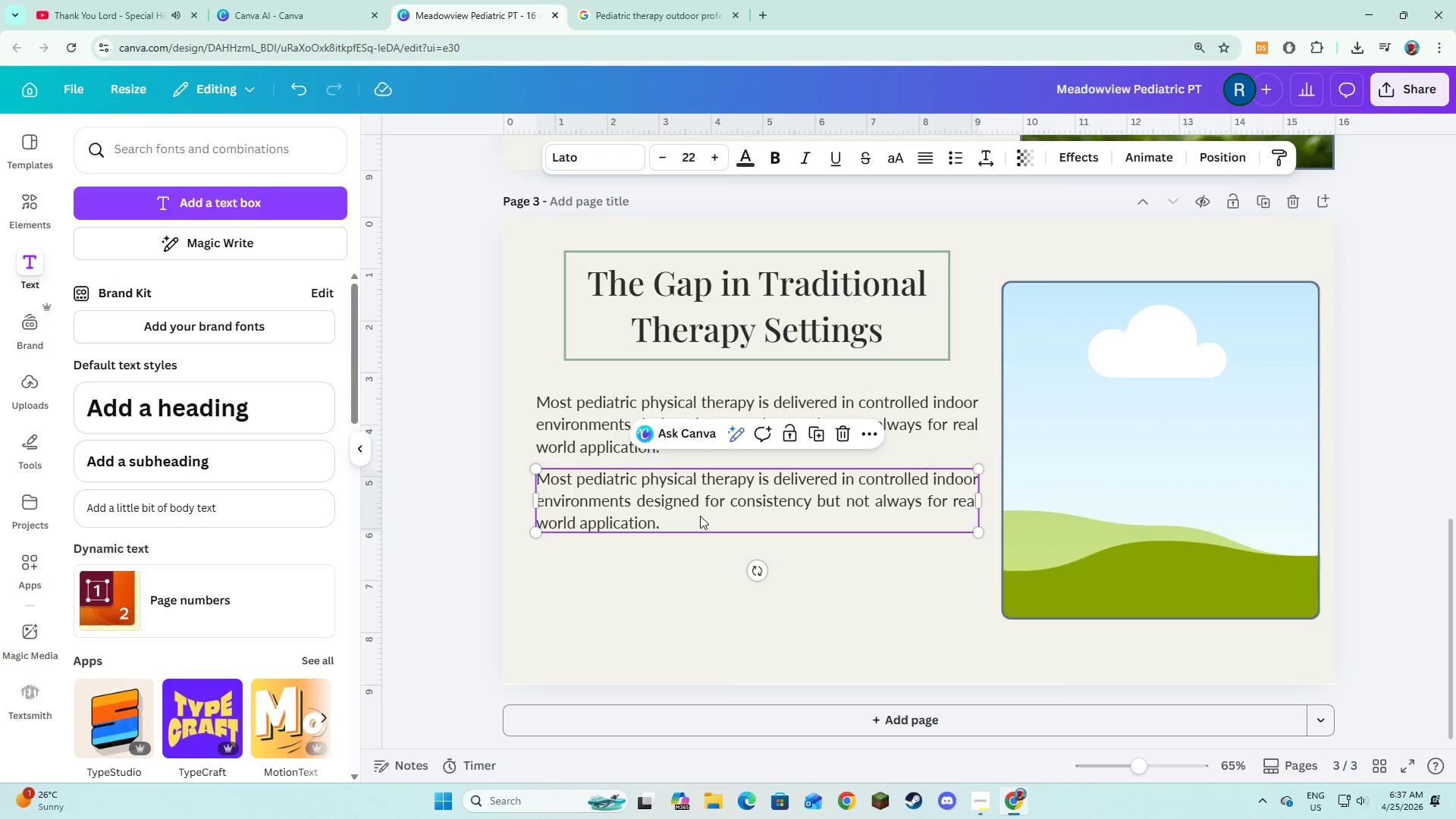 
scroll: coordinate [700, 514], scroll_direction: down, amount: 1.0
 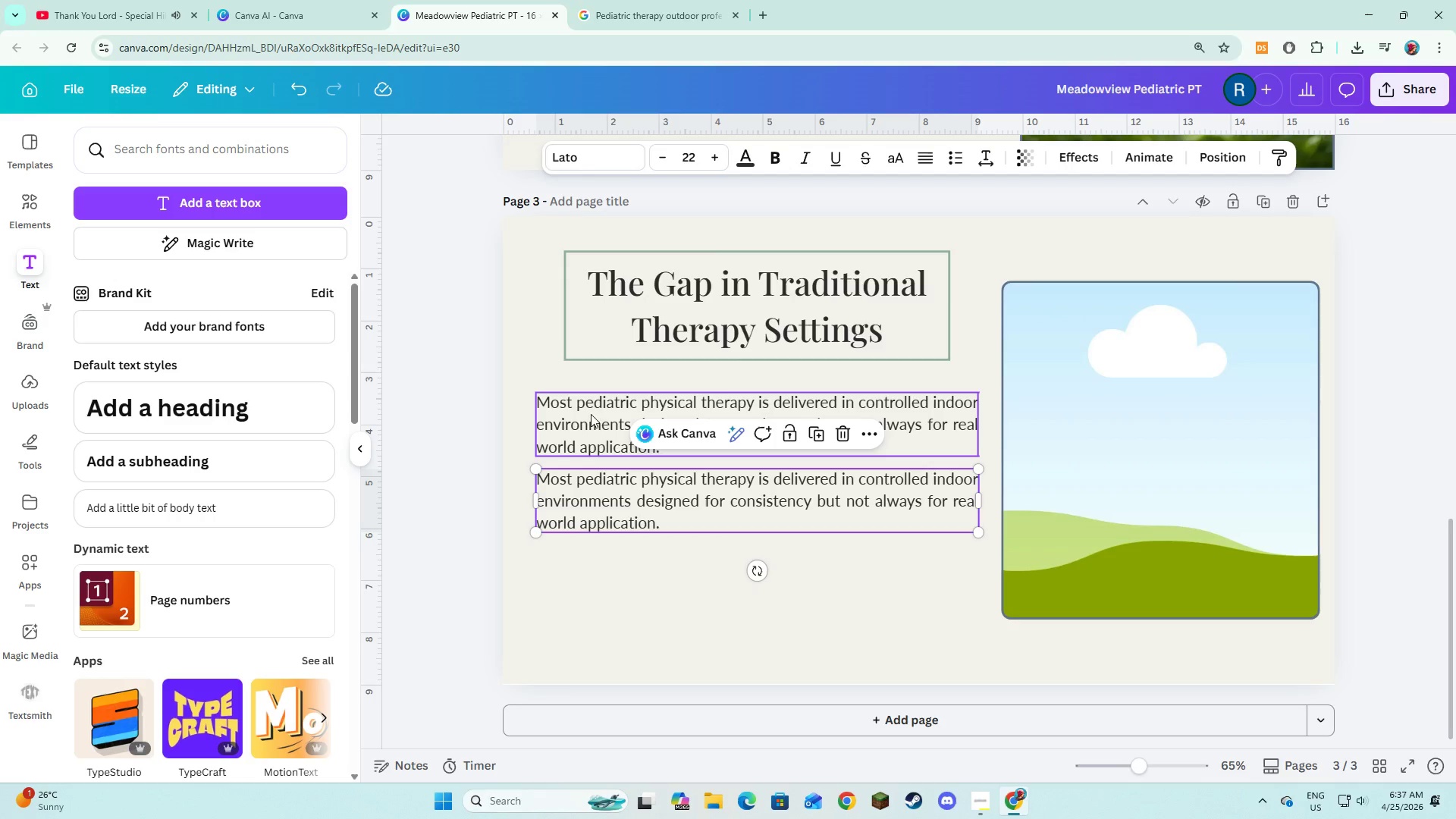 
left_click([565, 422])
 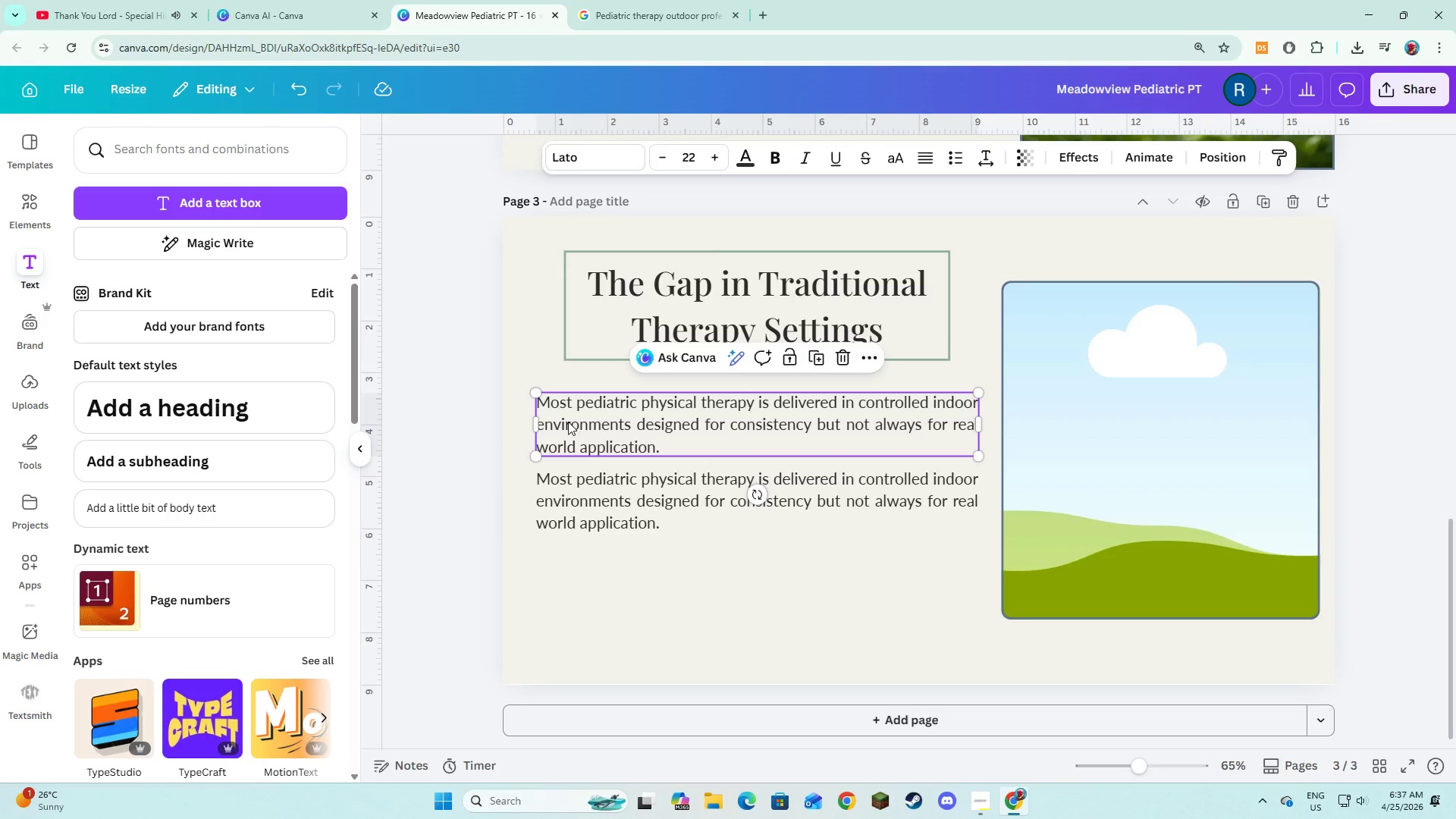 
left_click_drag(start_coordinate=[568, 422], to_coordinate=[568, 409])
 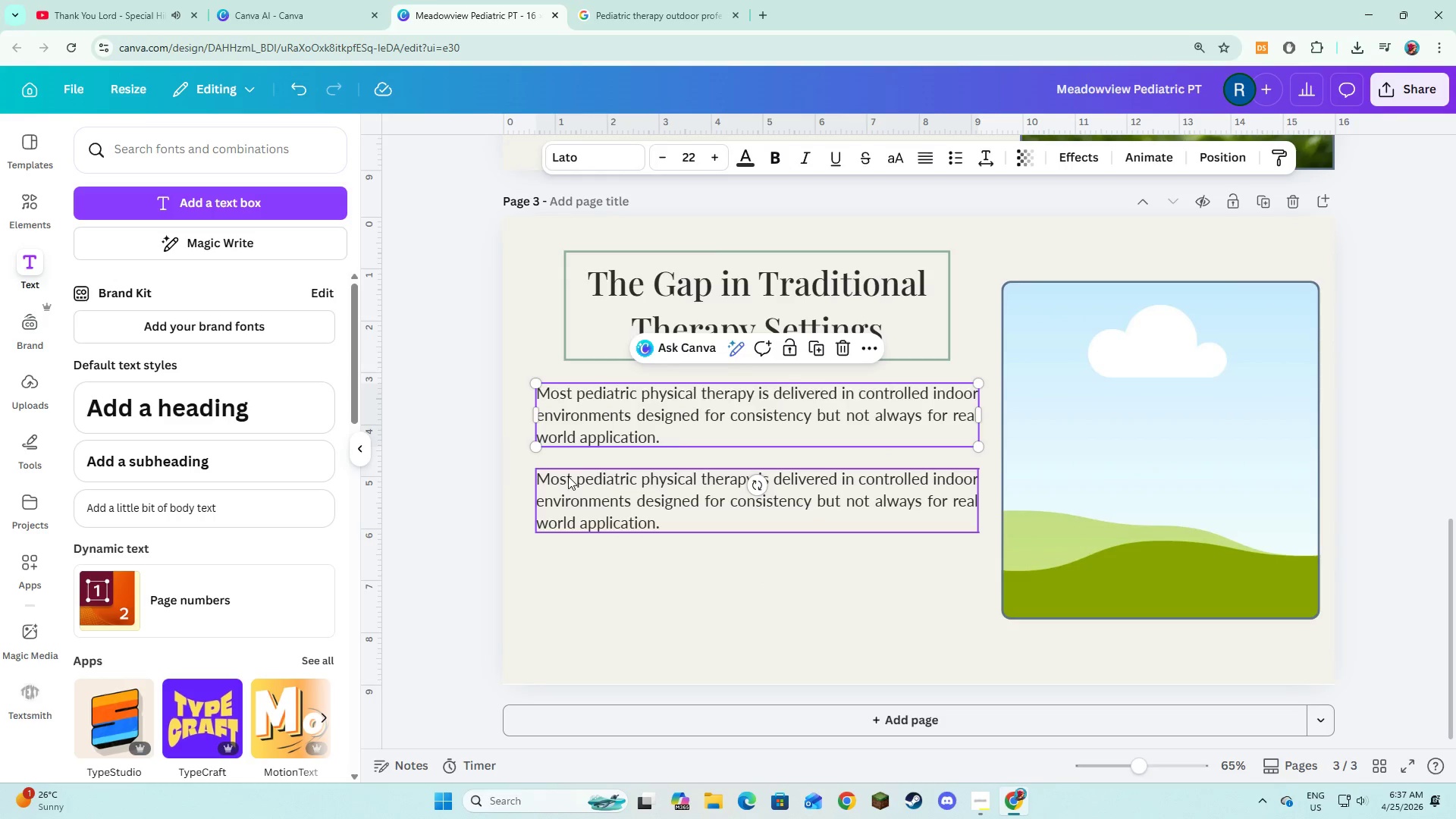 
left_click_drag(start_coordinate=[568, 476], to_coordinate=[566, 466])
 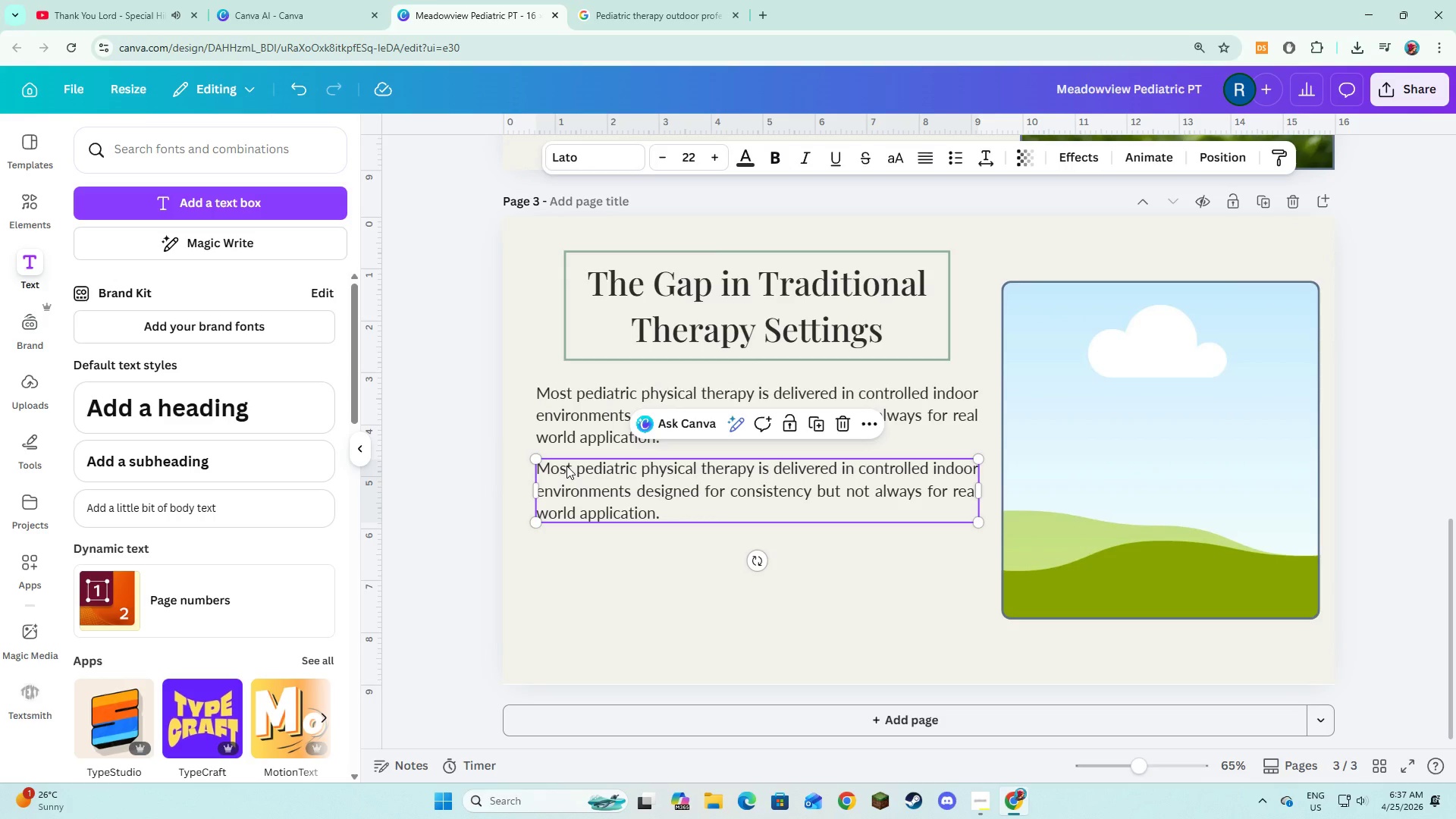 
left_click([566, 466])
 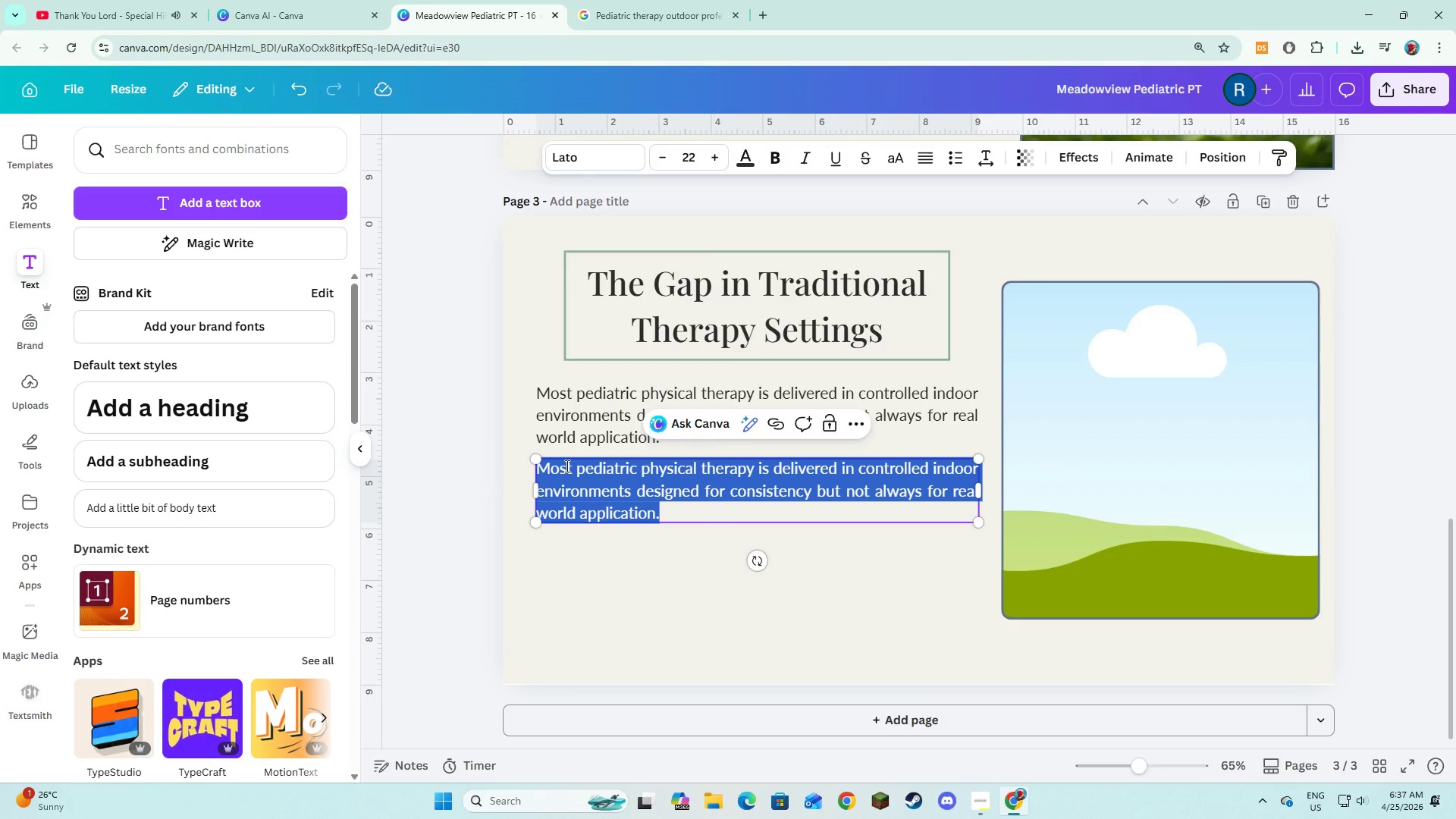 
type(Fro)
key(Backspace)
key(Backspace)
type(oe children with sensory processing challenges and motot )
key(Backspace)
key(Backspace)
type(r delays, this creates limitations:)
 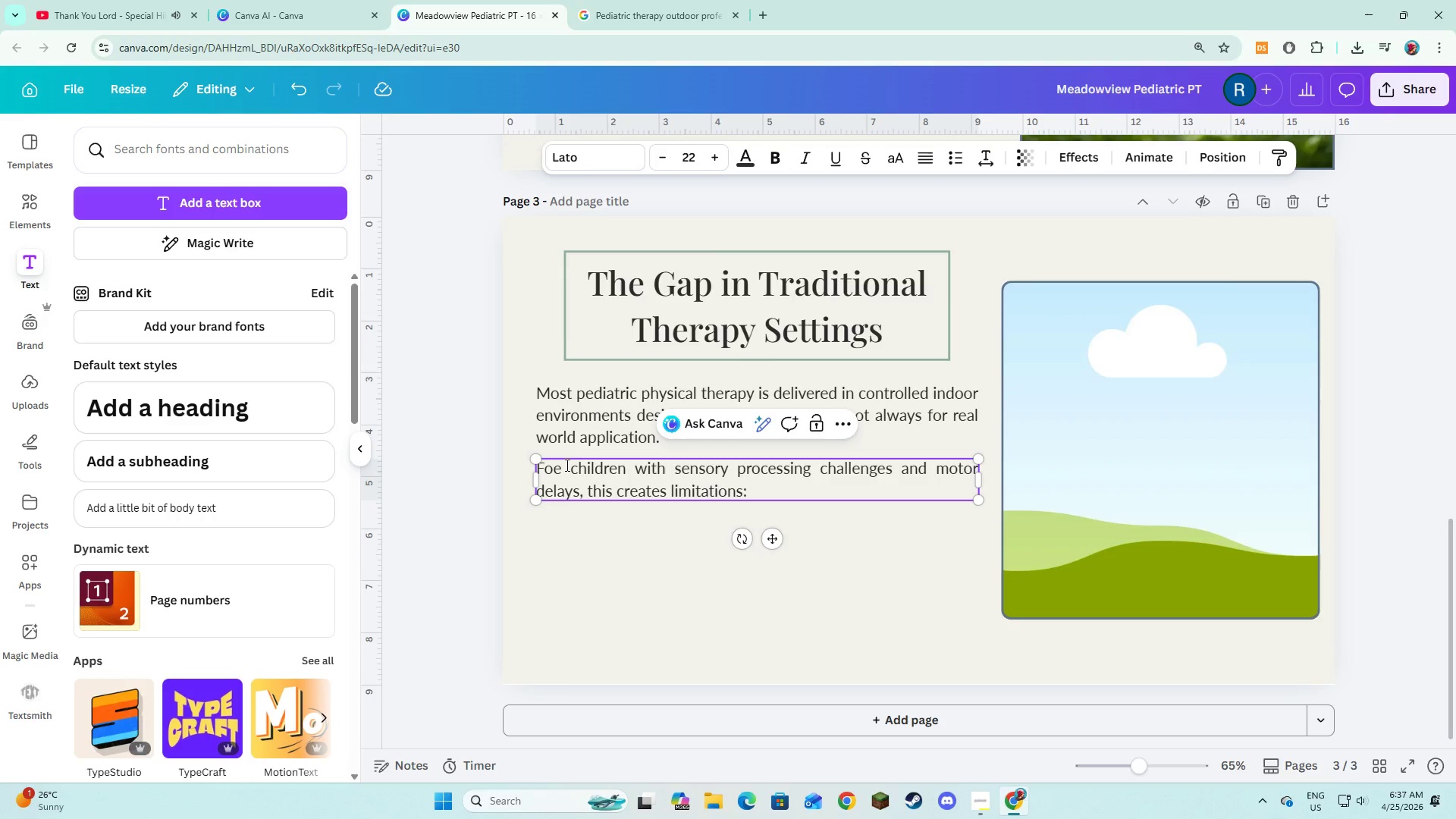 
left_click([566, 465])
 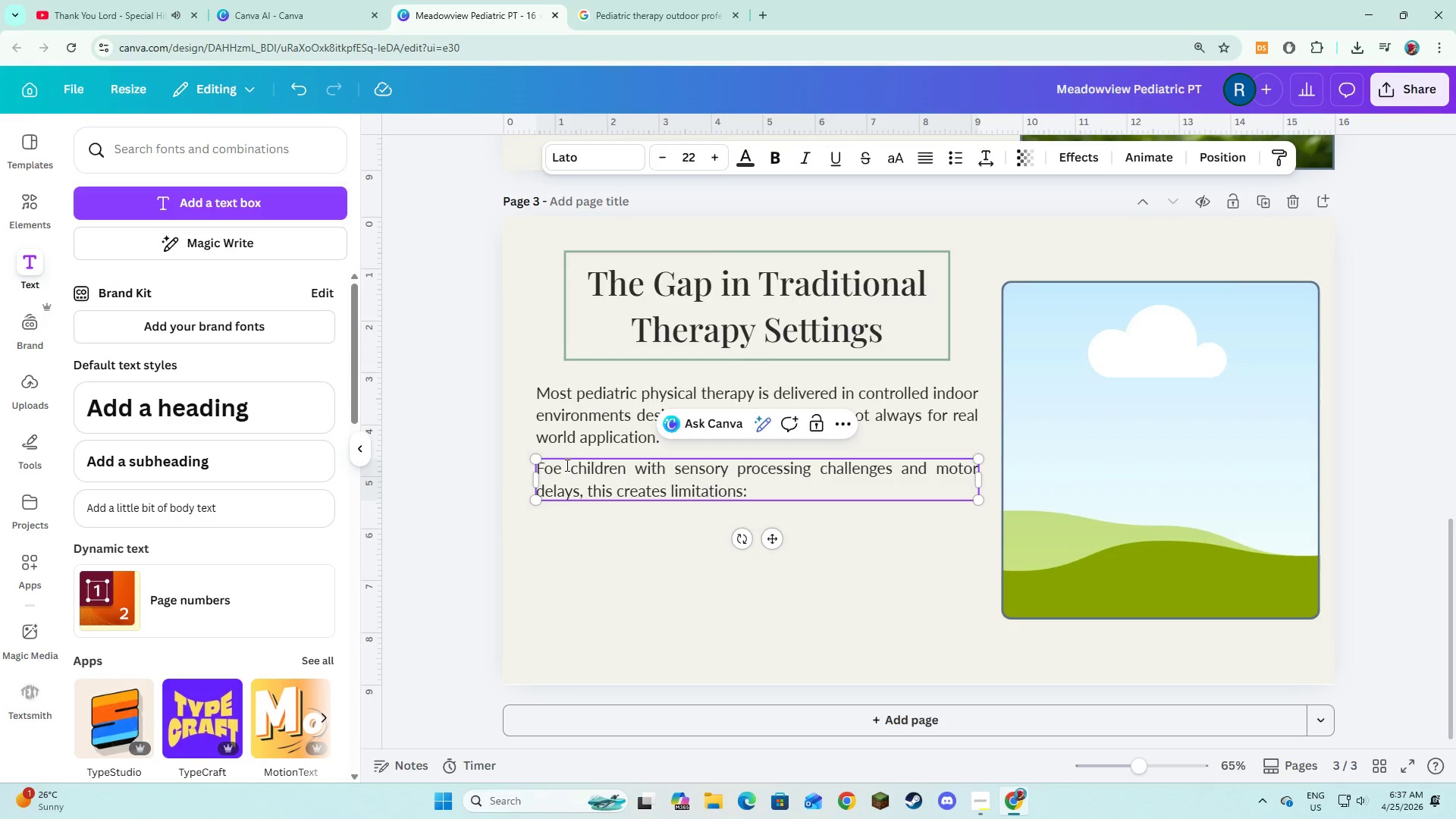 
key(Backspace)
 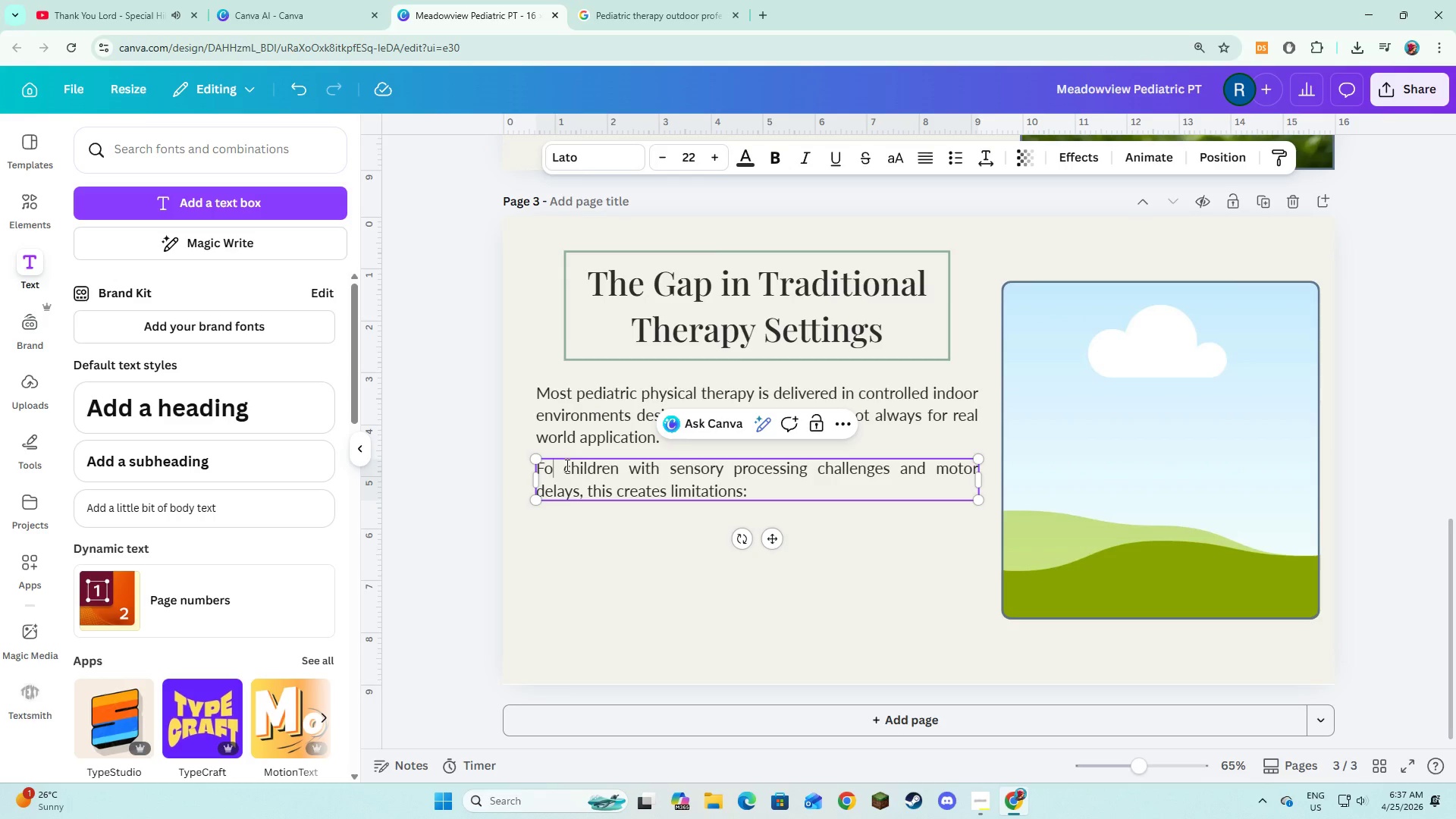 
key(R)
 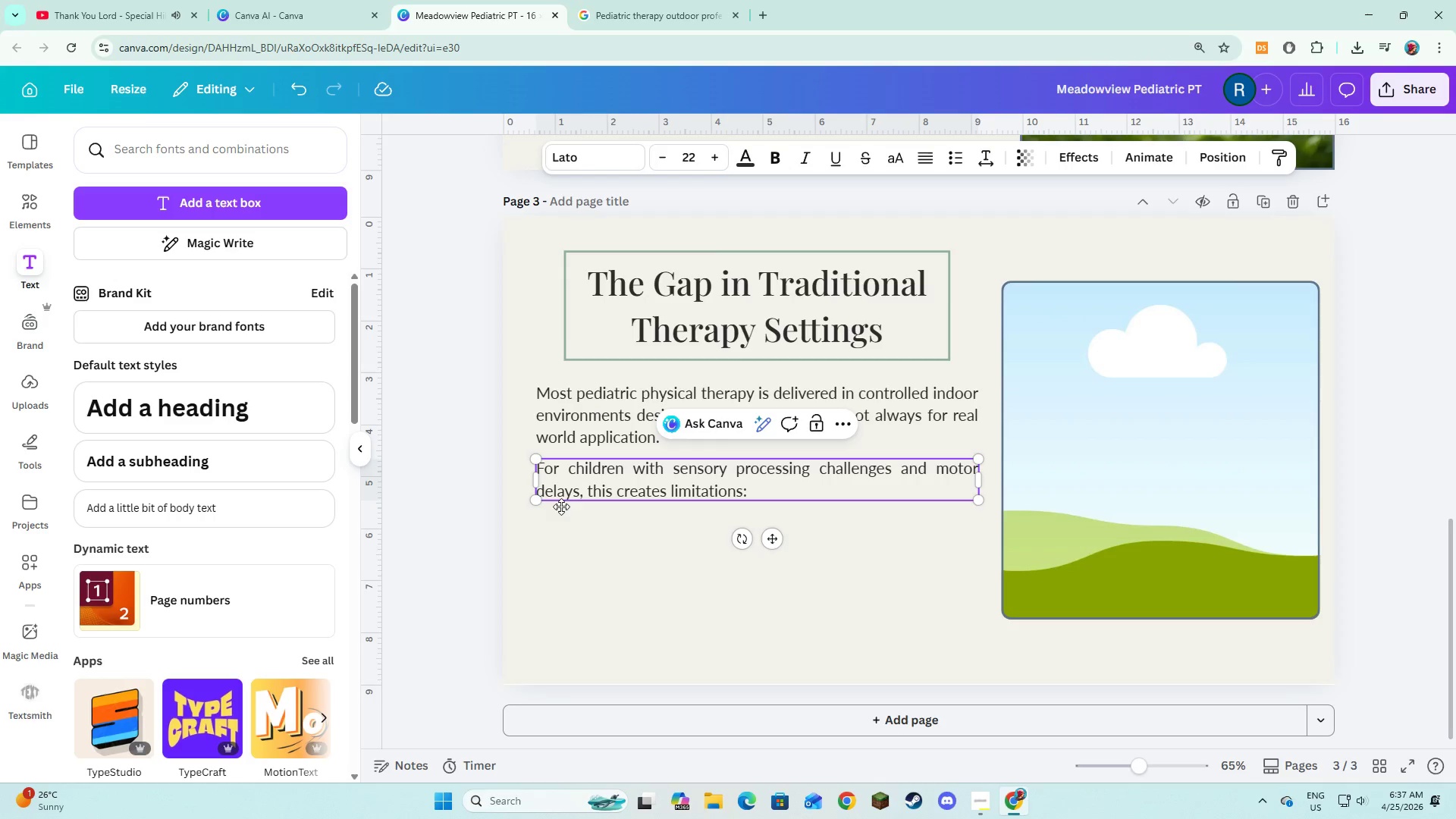 
left_click([541, 573])
 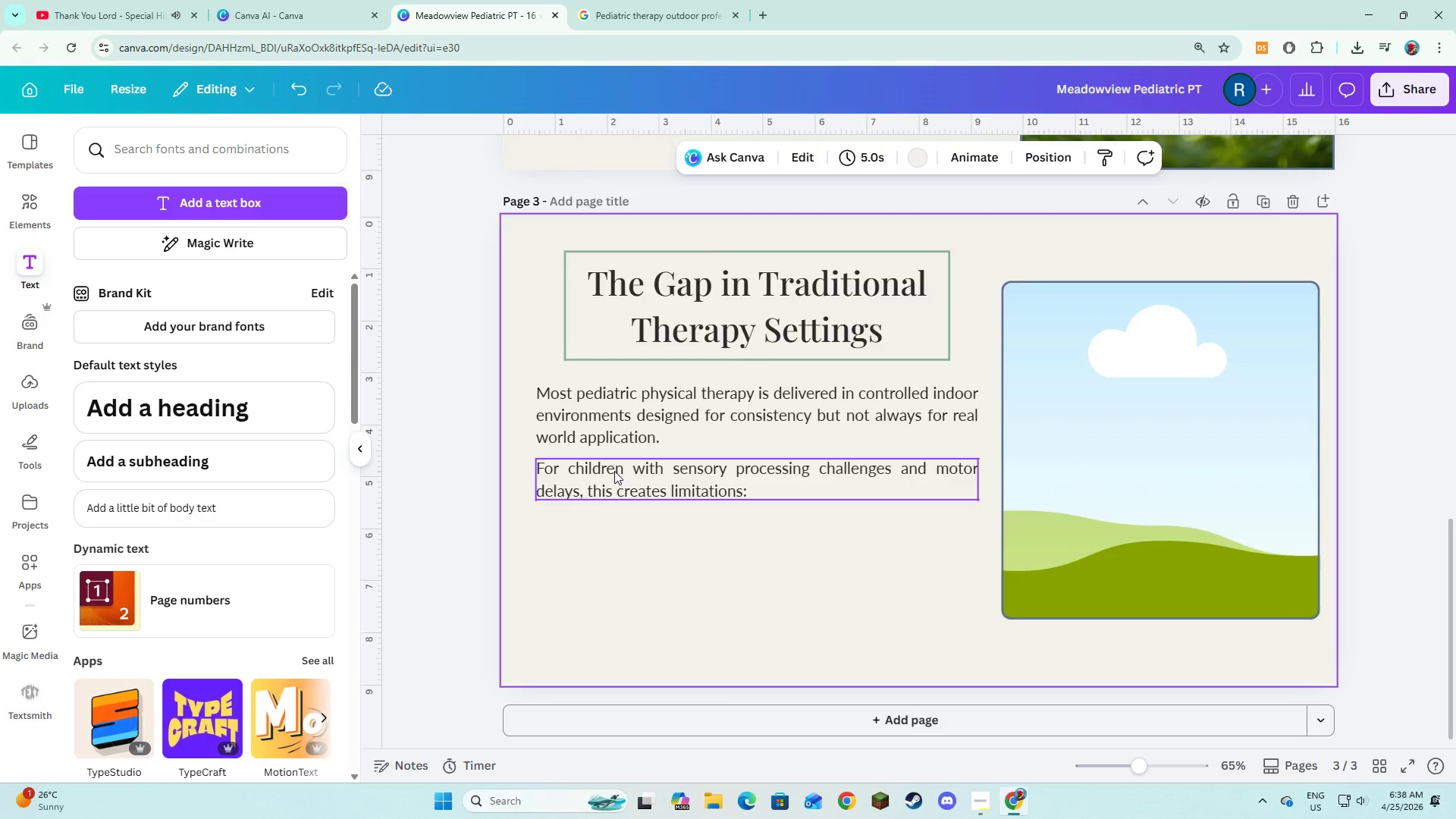 
left_click([614, 471])
 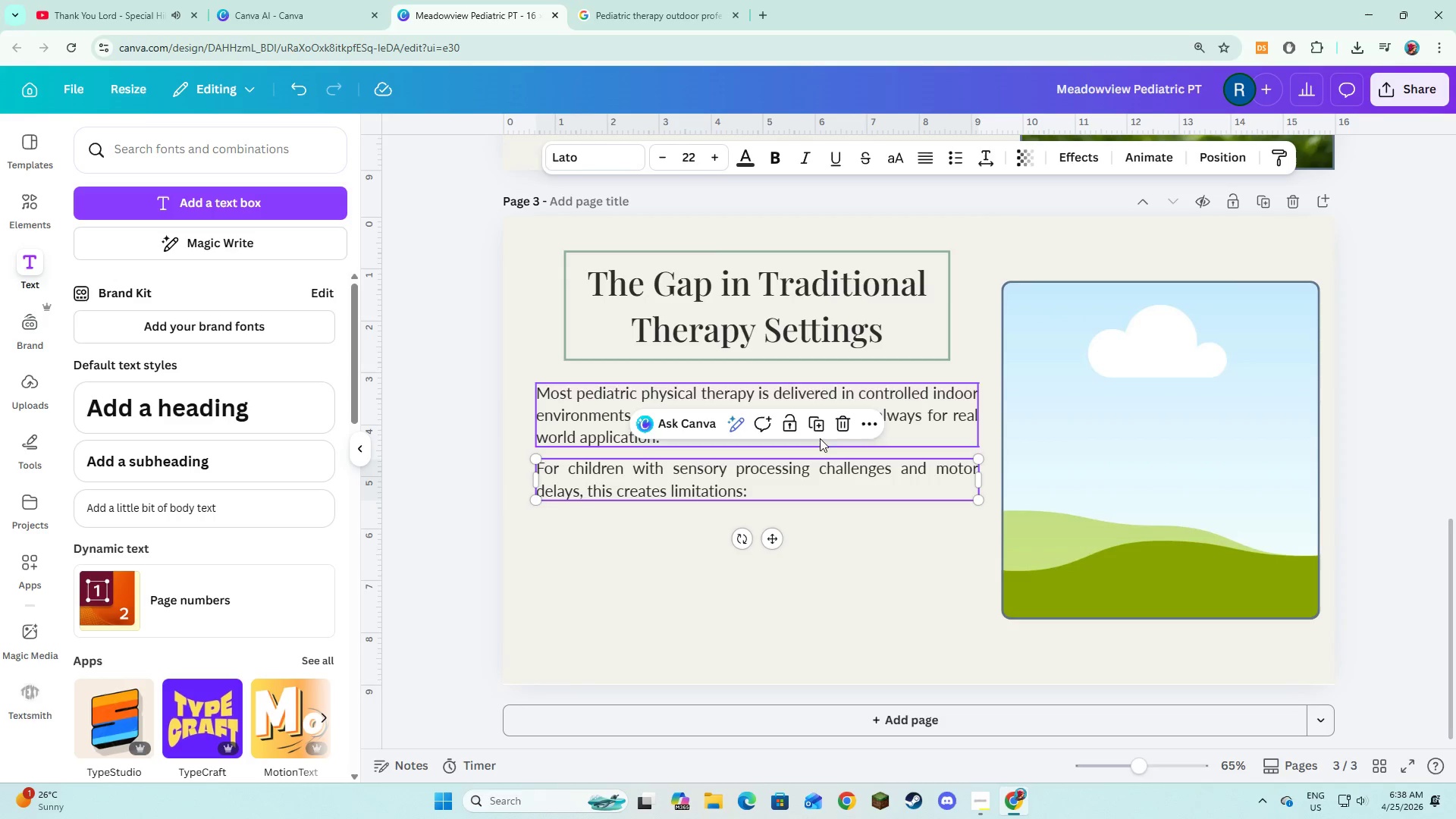 
left_click([821, 428])
 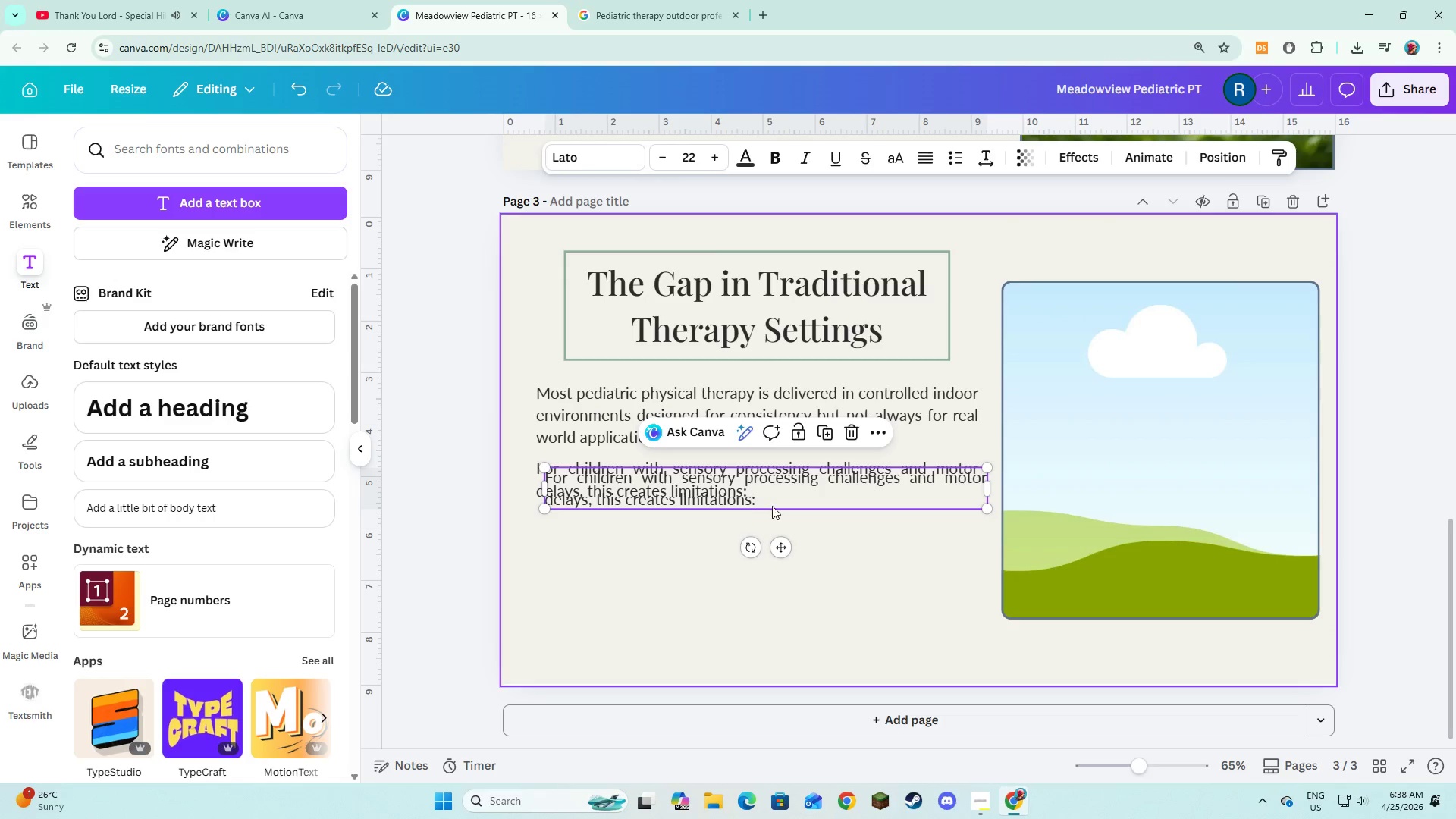 
left_click_drag(start_coordinate=[774, 501], to_coordinate=[765, 546])
 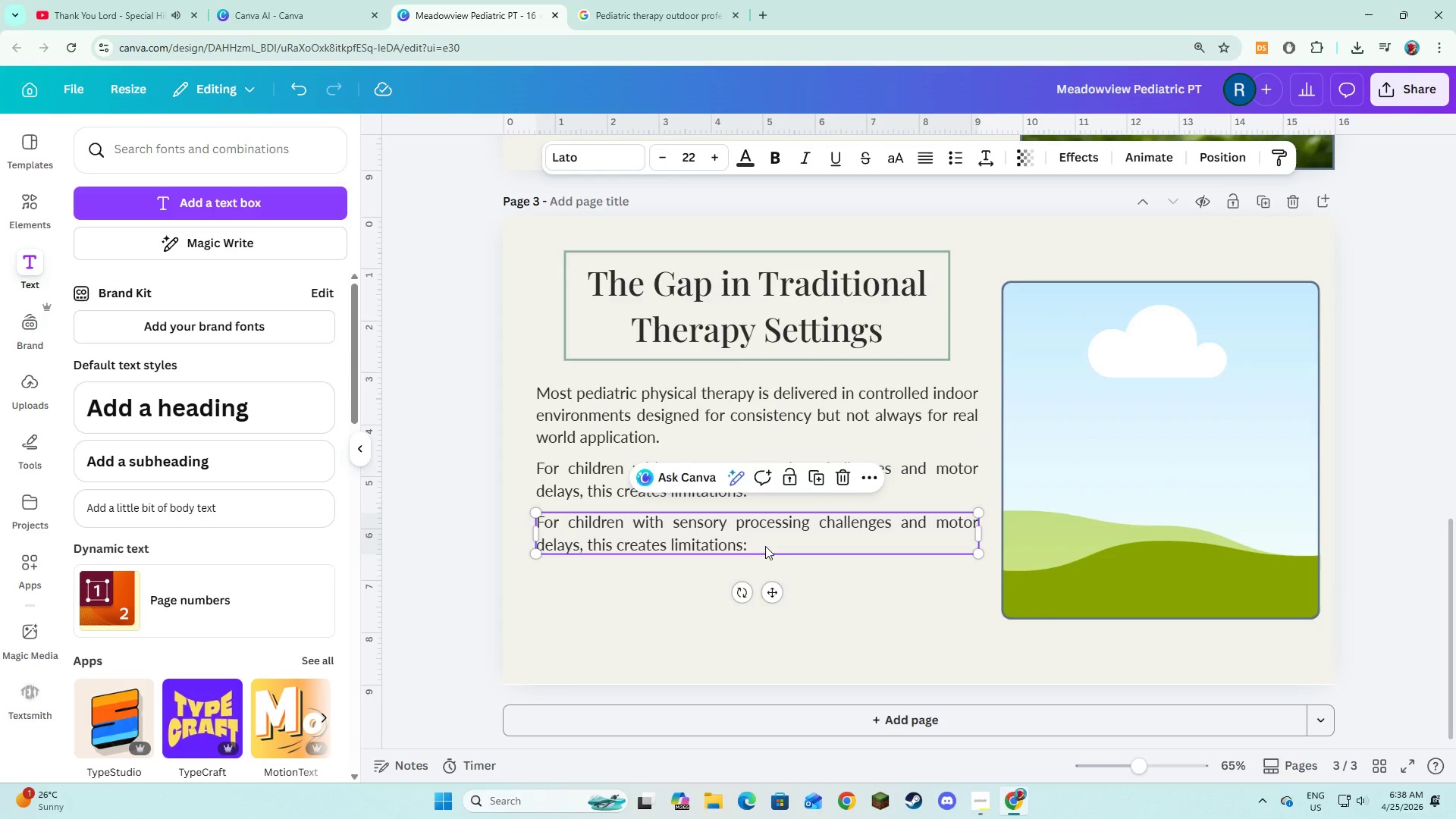 
left_click([765, 546])
 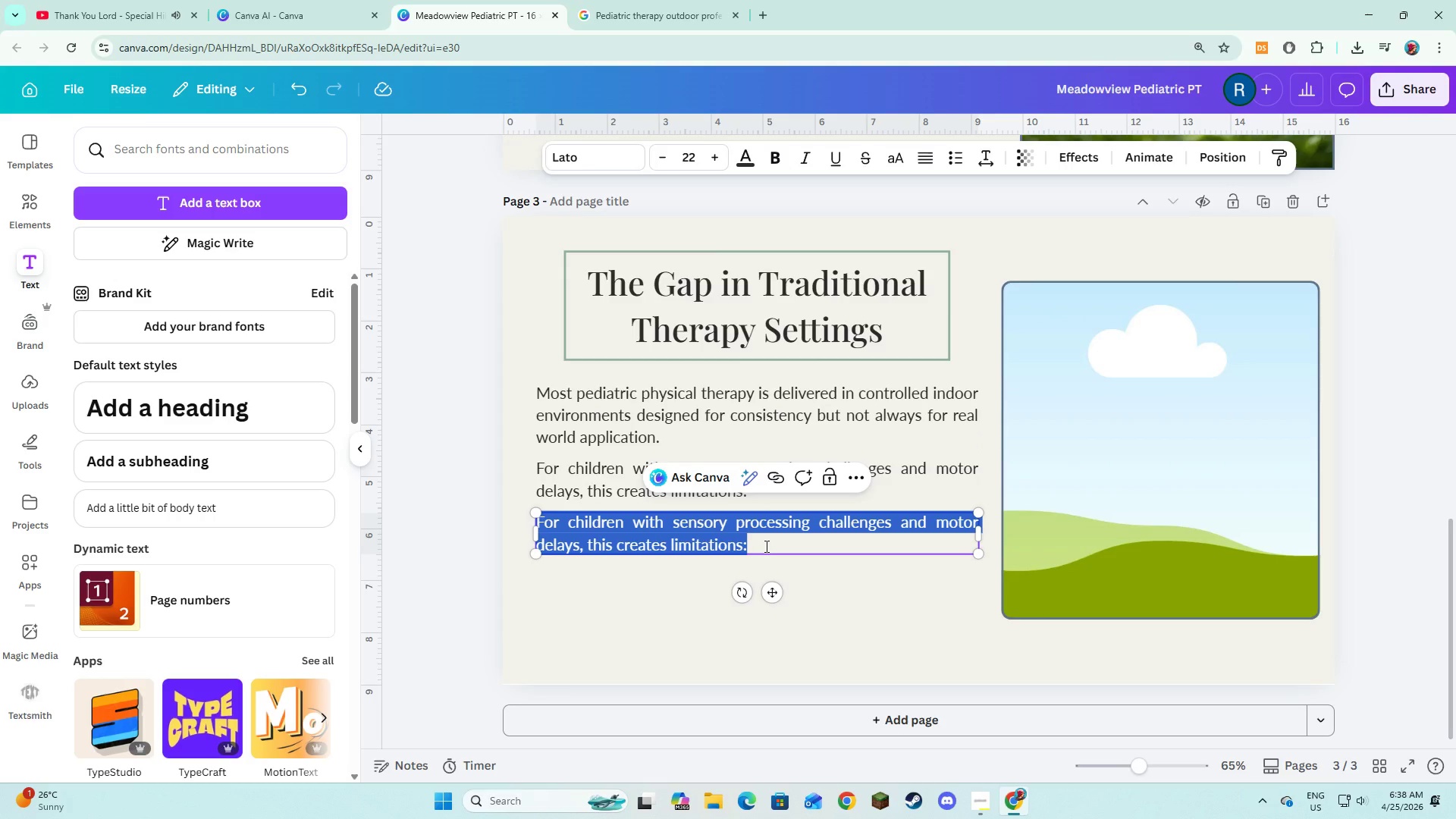 
type(* Skilled )
key(Backspace)
key(Backspace)
key(Backspace)
type(s developed in l)
key(Backspace)
type(clinic see)
key(Backspace)
type(tting )
key(Backspace)
type(s do not always transfer effectively to everyf)
key(Backspace)
type(day environments)
 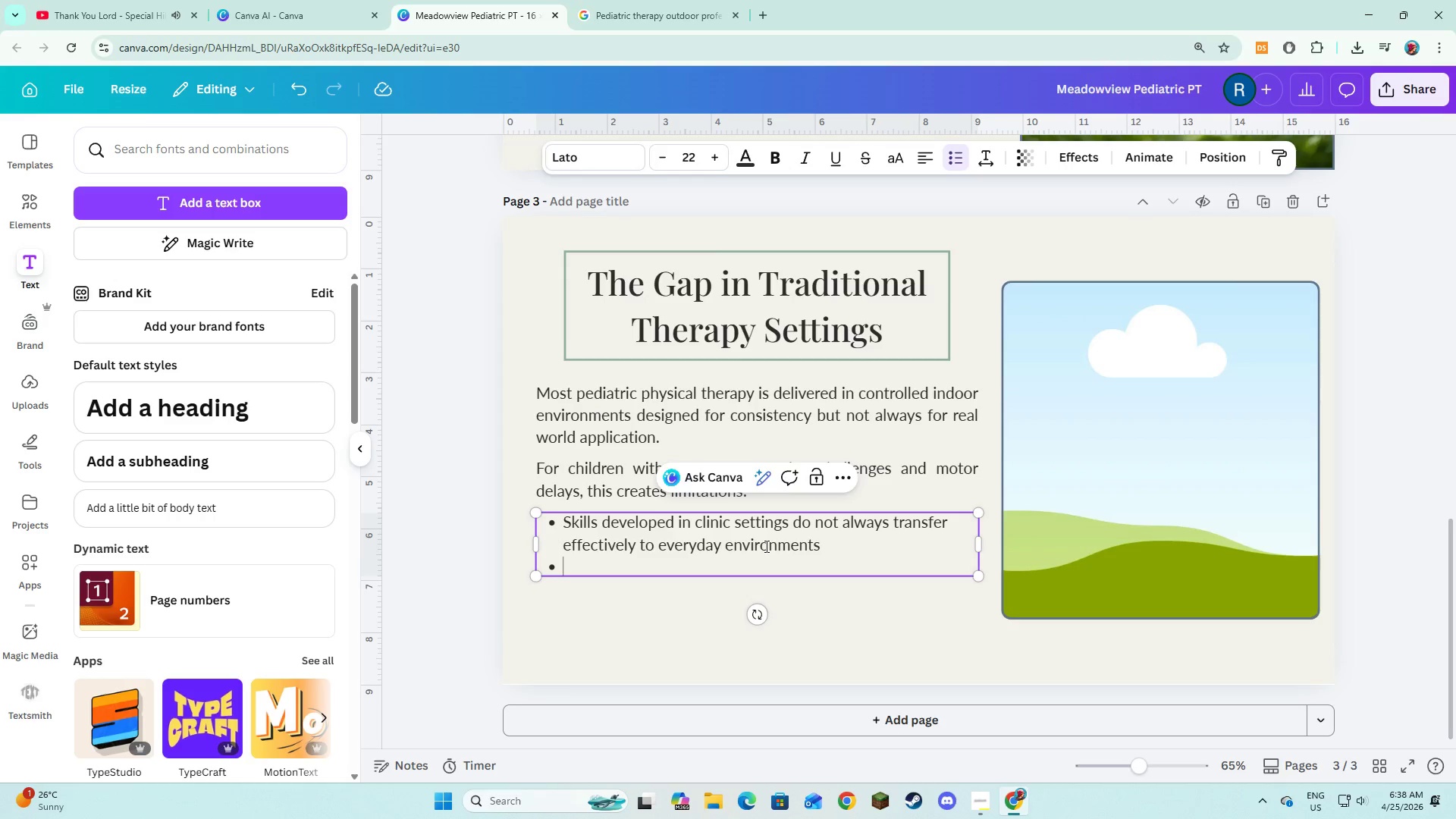 
 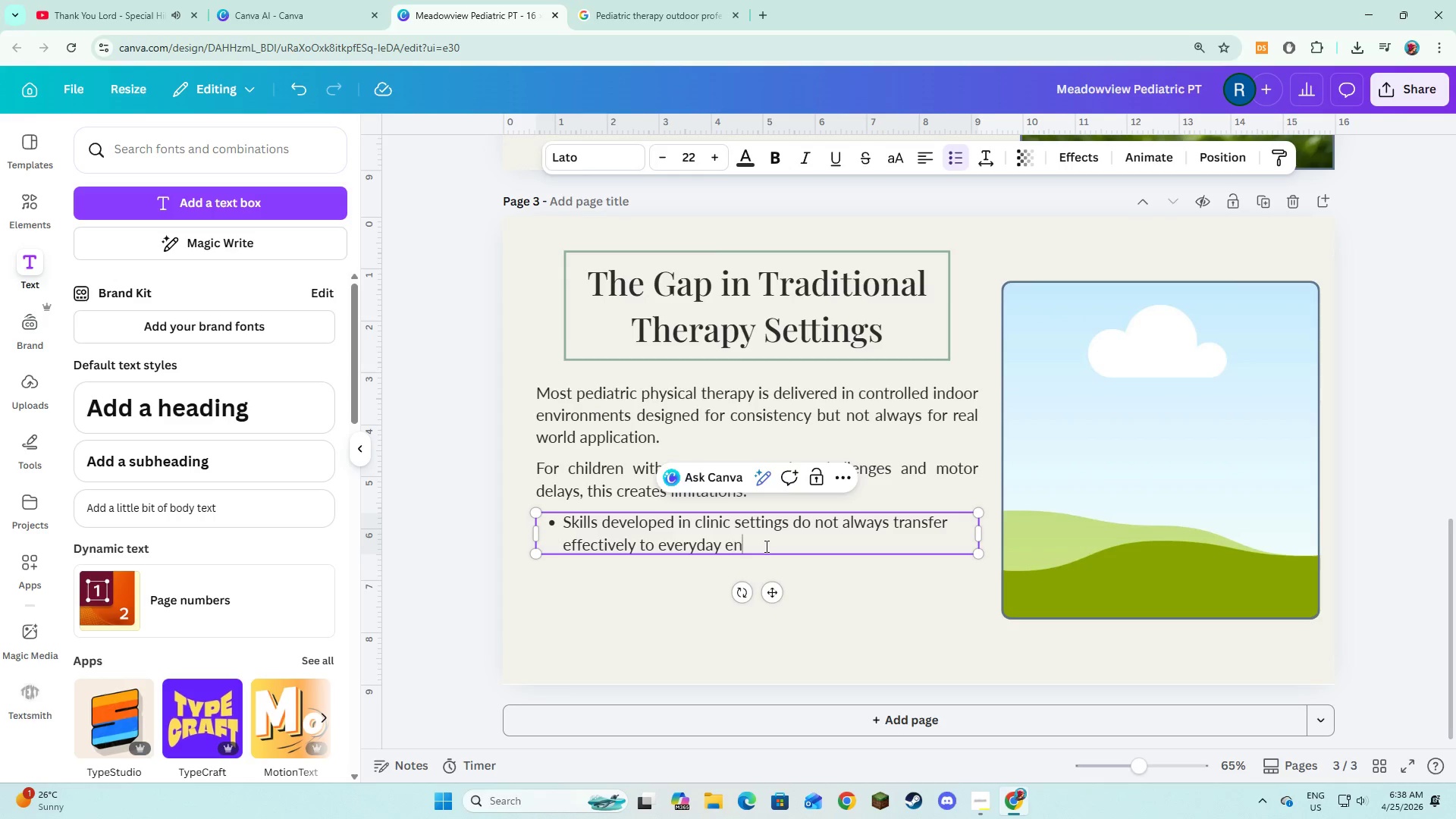 
key(Enter)
 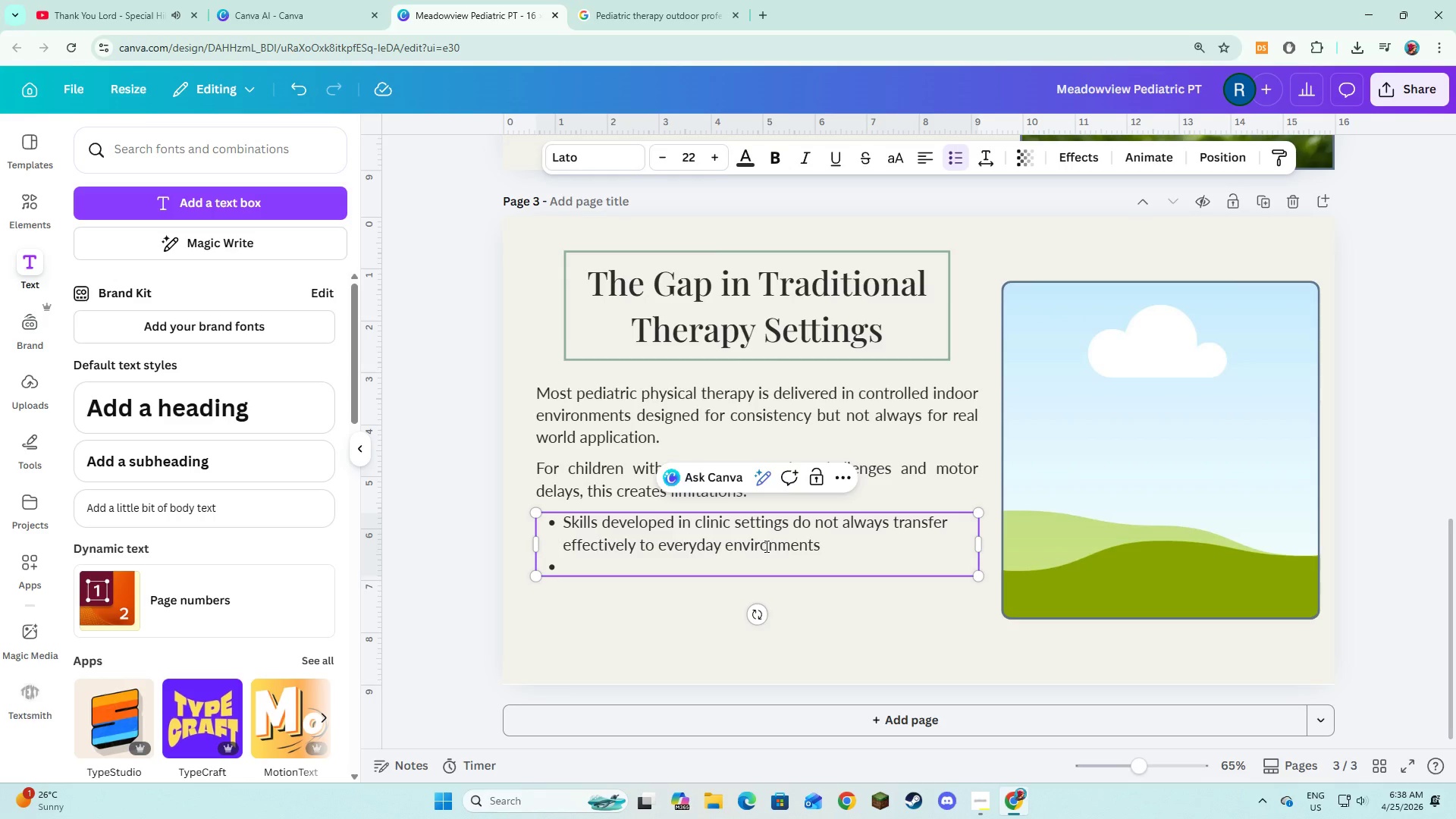 
type(Sensory input is often reduced )
key(Backspace)
type( )
key(Backspace)
type(, artificial, or difficult to individualize )
 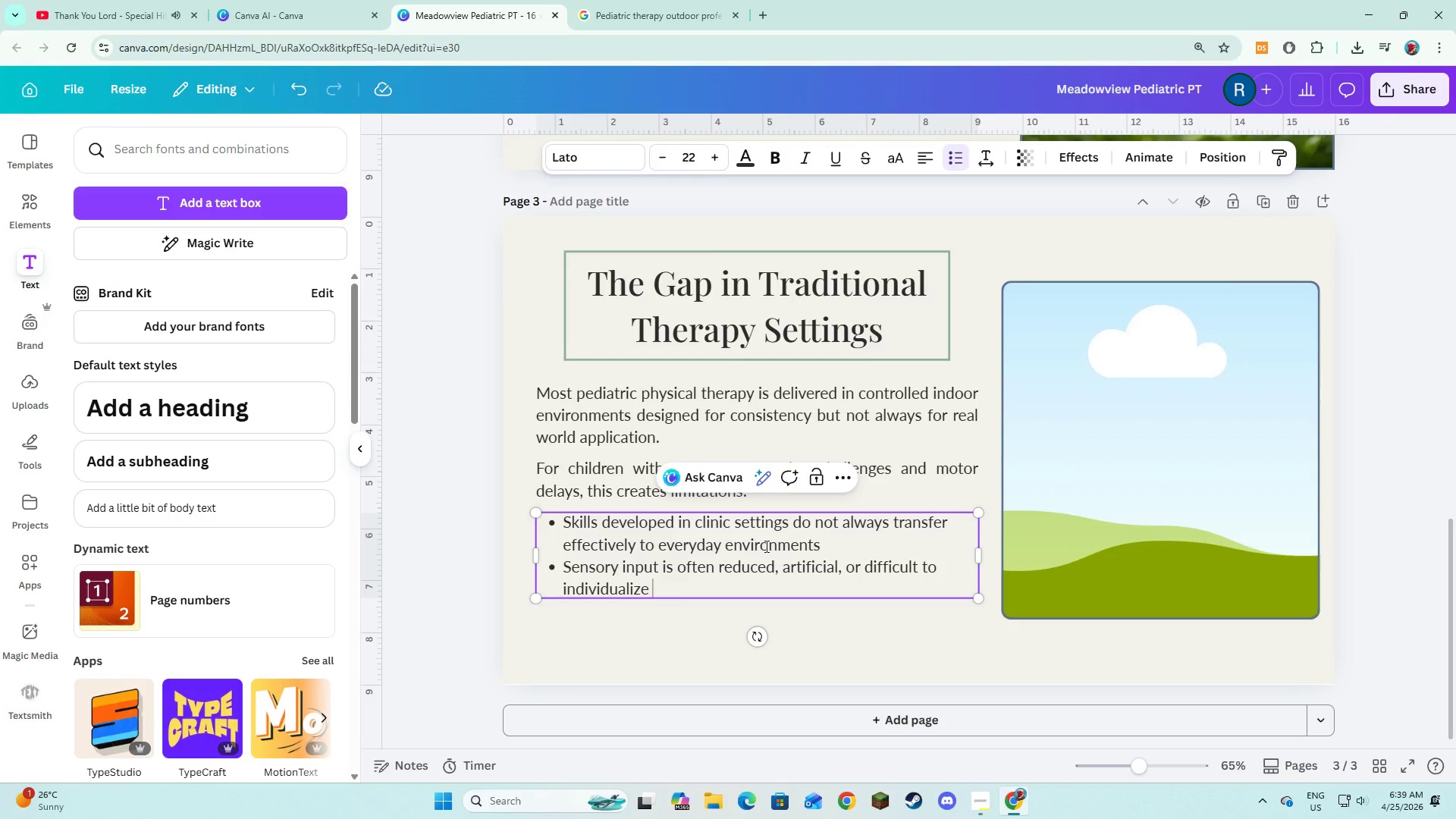 
key(Enter)
 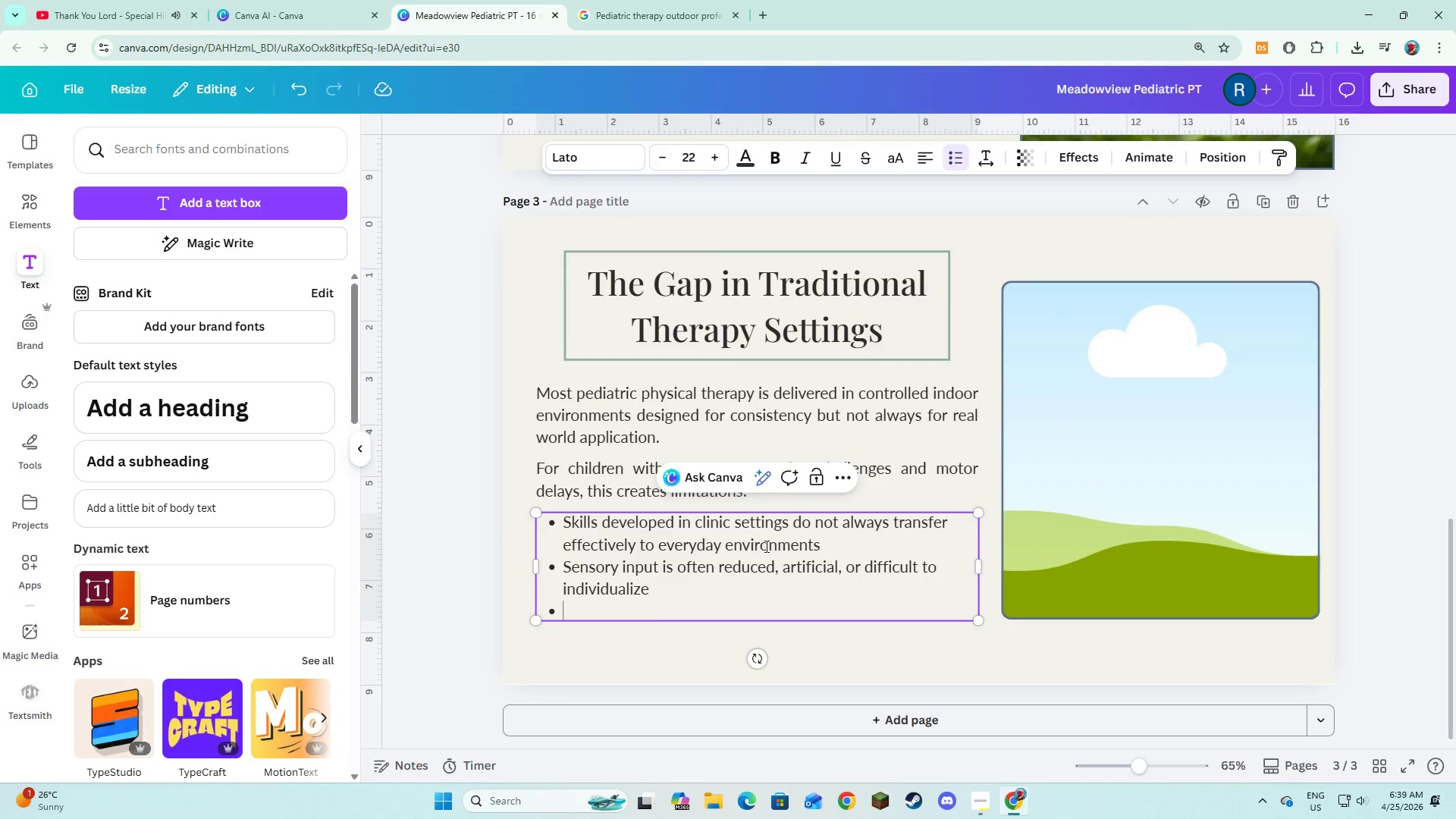 
type(Movement opportunity)
key(Backspace)
type(ies ar )
key(Backspace)
type(e o)
key(Backspace)
type(predictable rather than dynamic)
 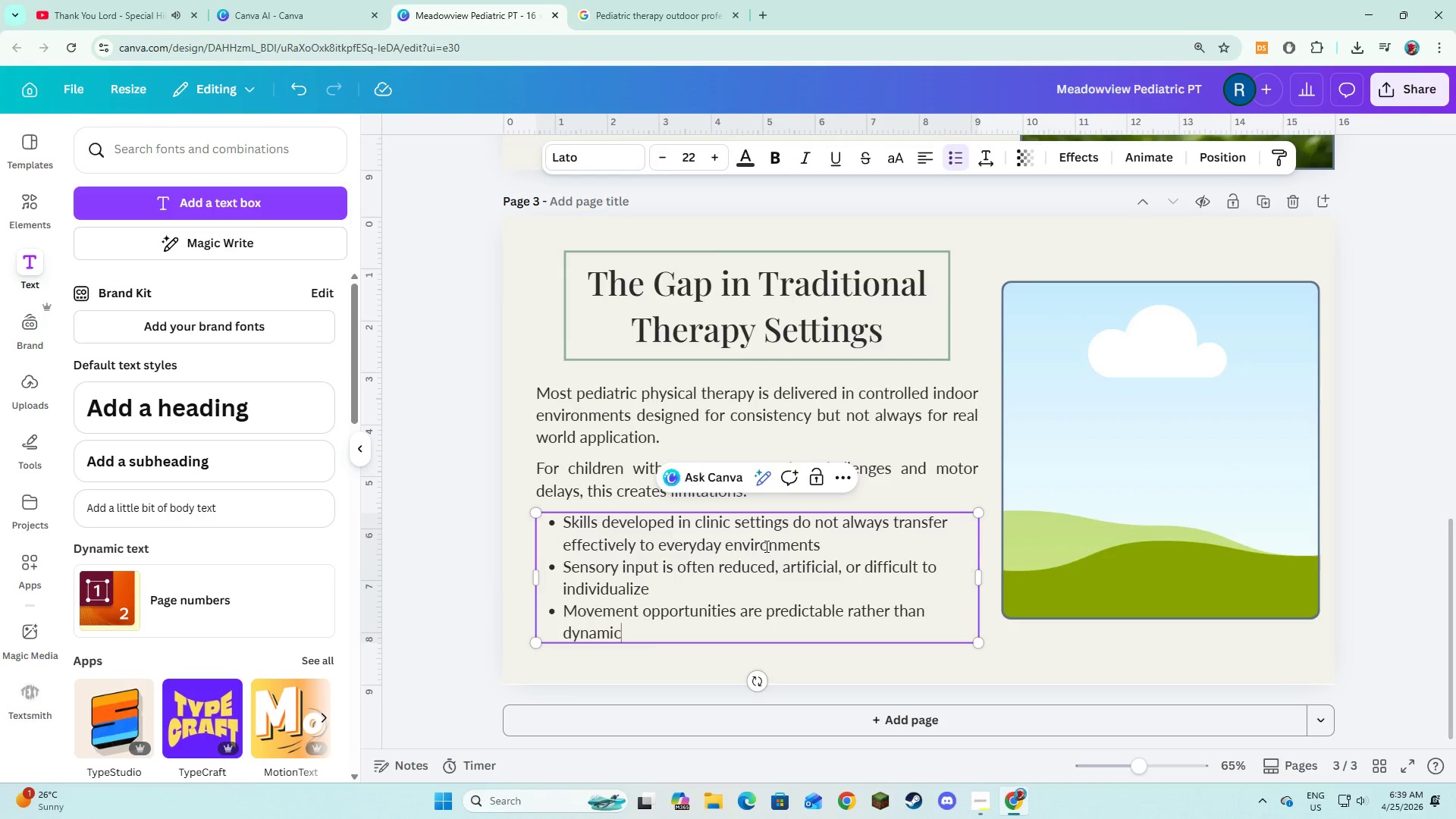 
key(Enter)
 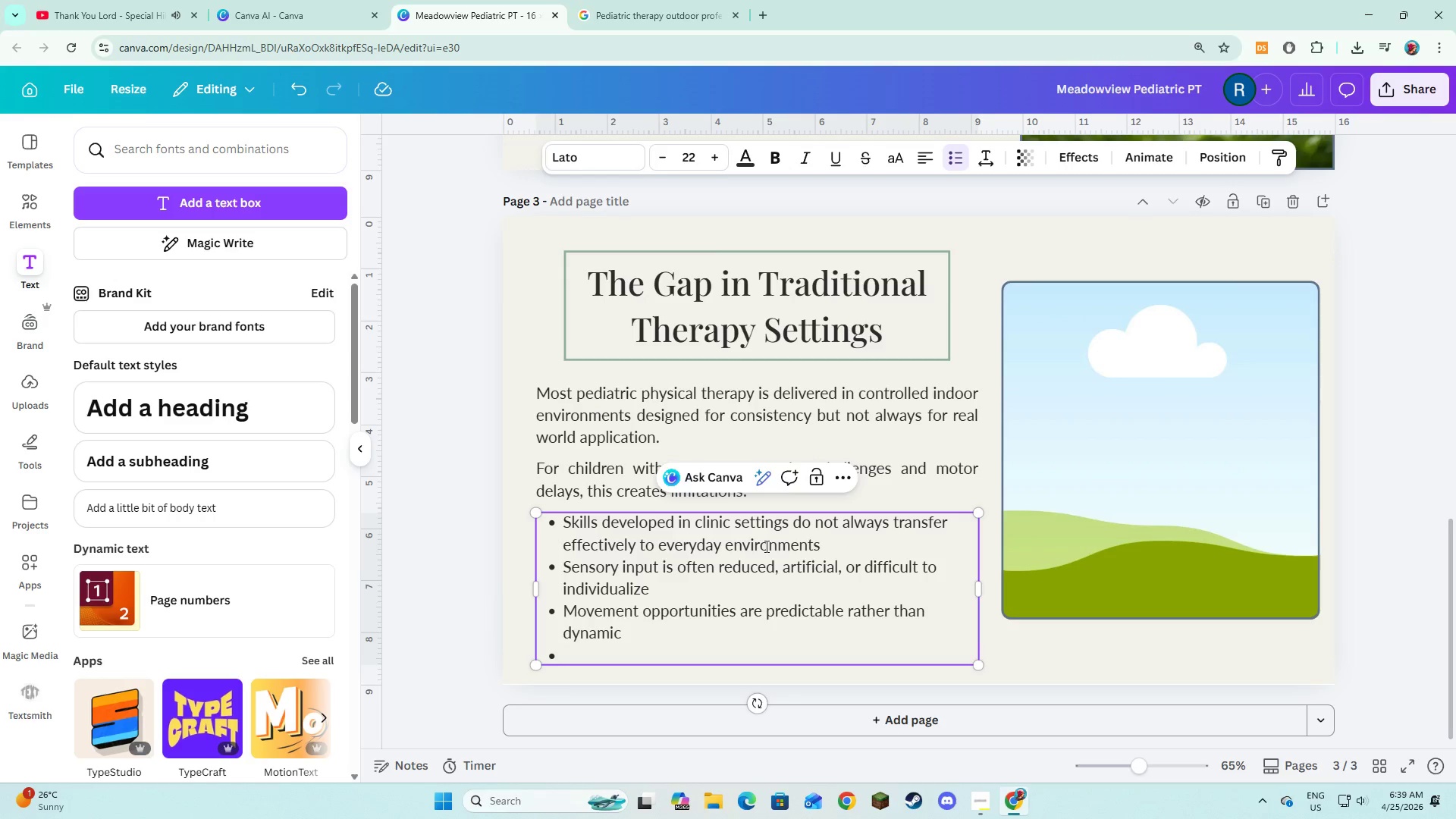 
type(Engagement n)
key(Backspace)
type(and regulation can fluctuate within confined spaces.)
 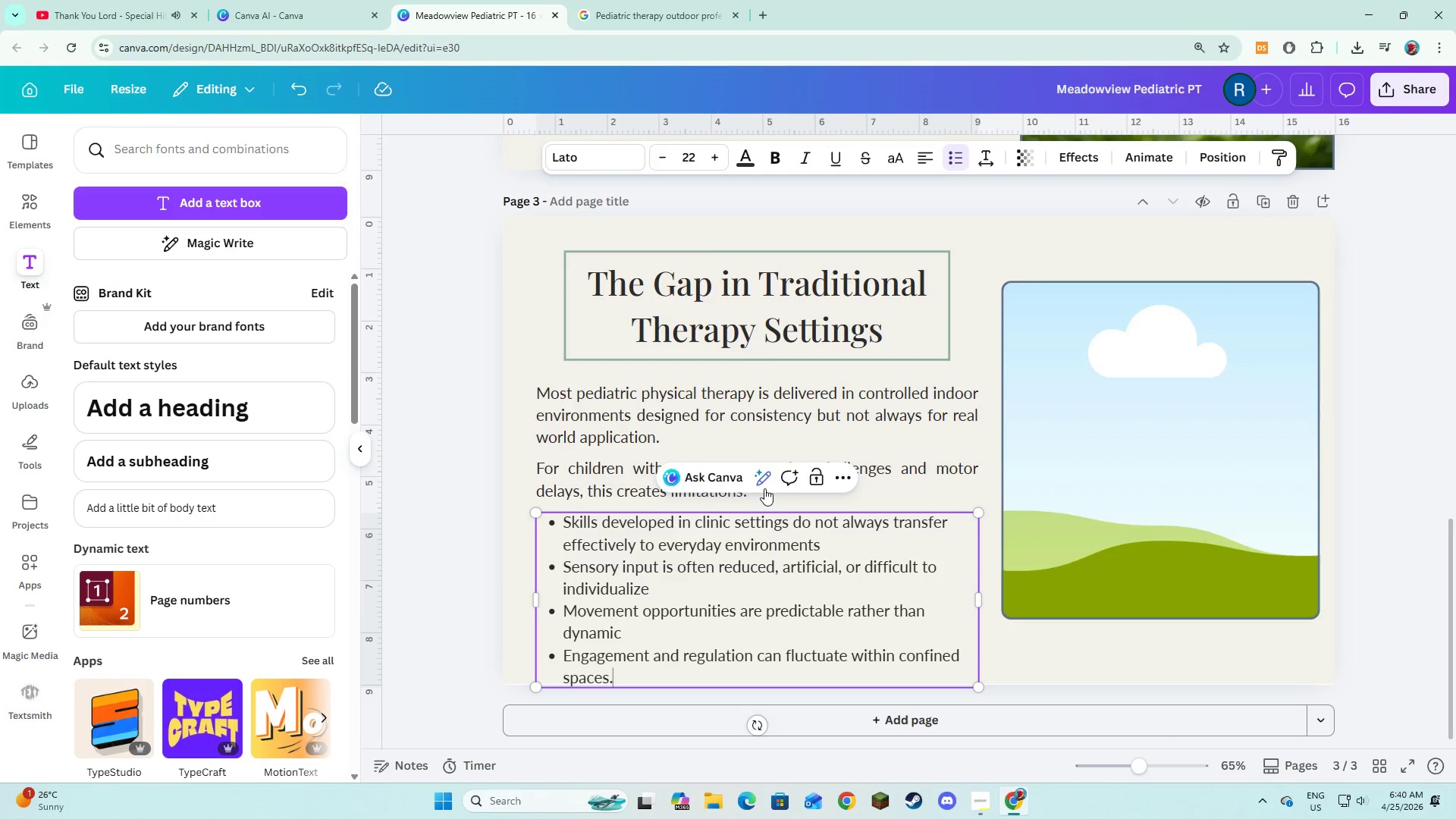 
key(Control+A)
 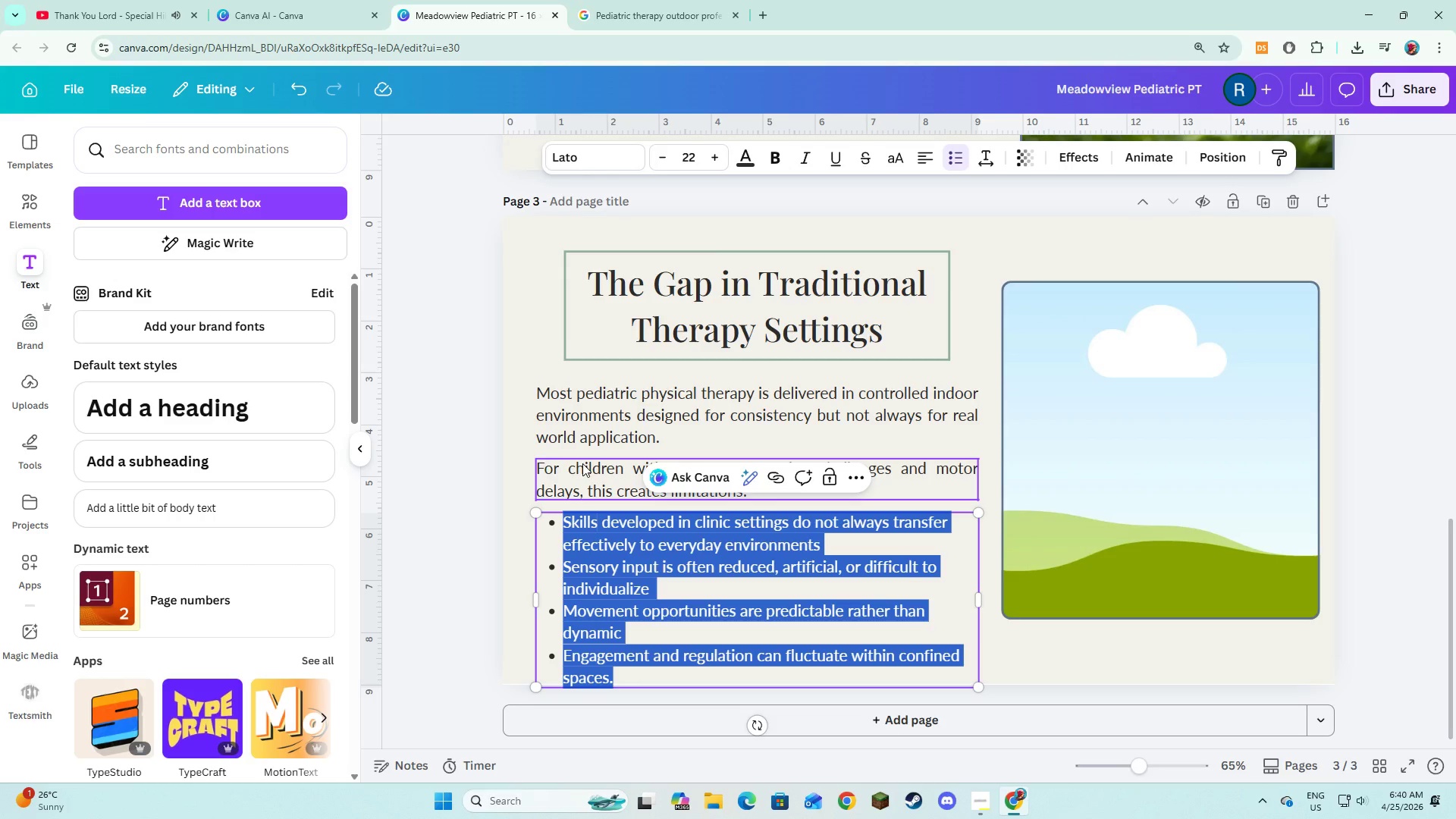 
left_click([578, 460])
 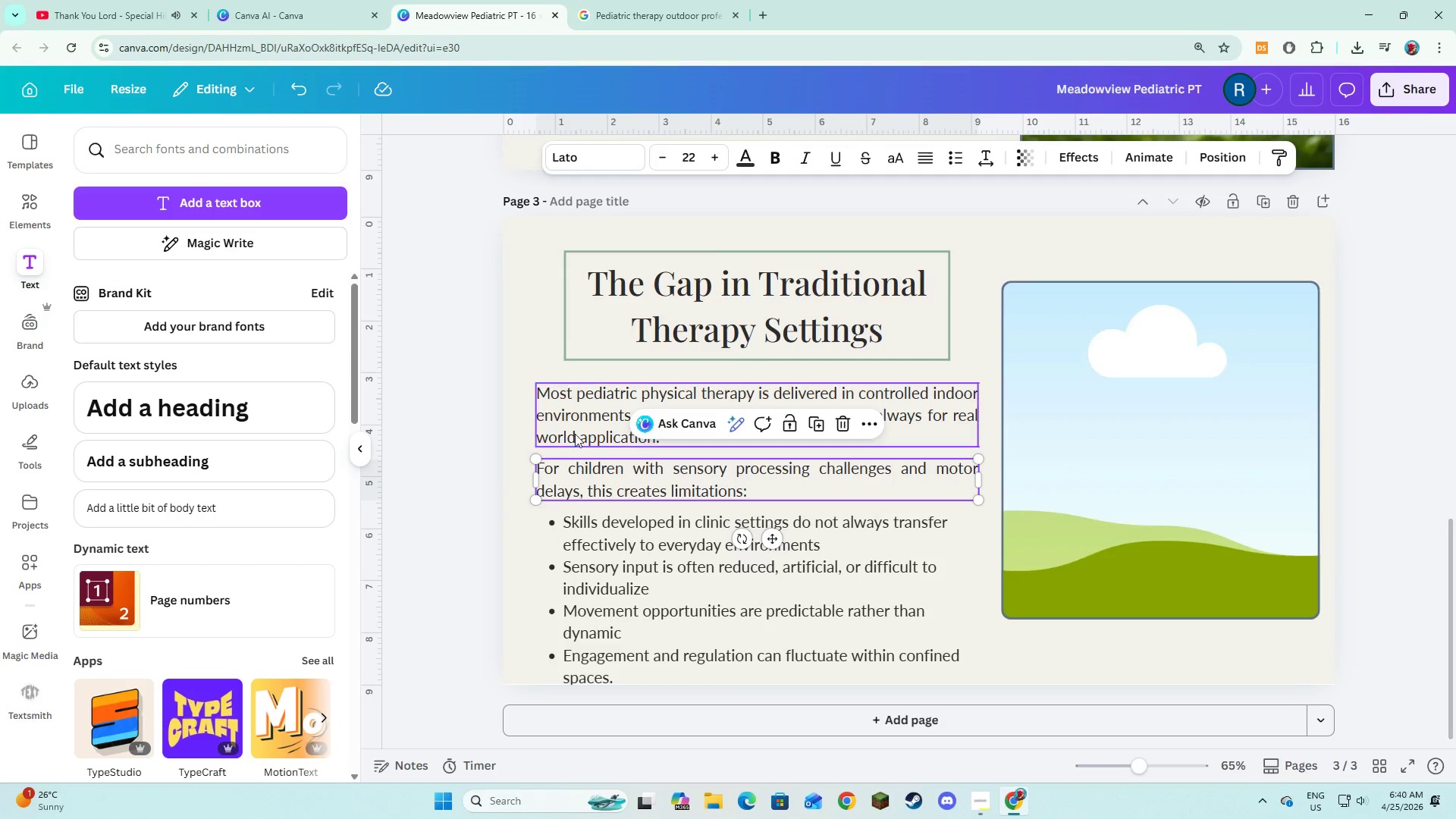 
left_click([573, 416])
 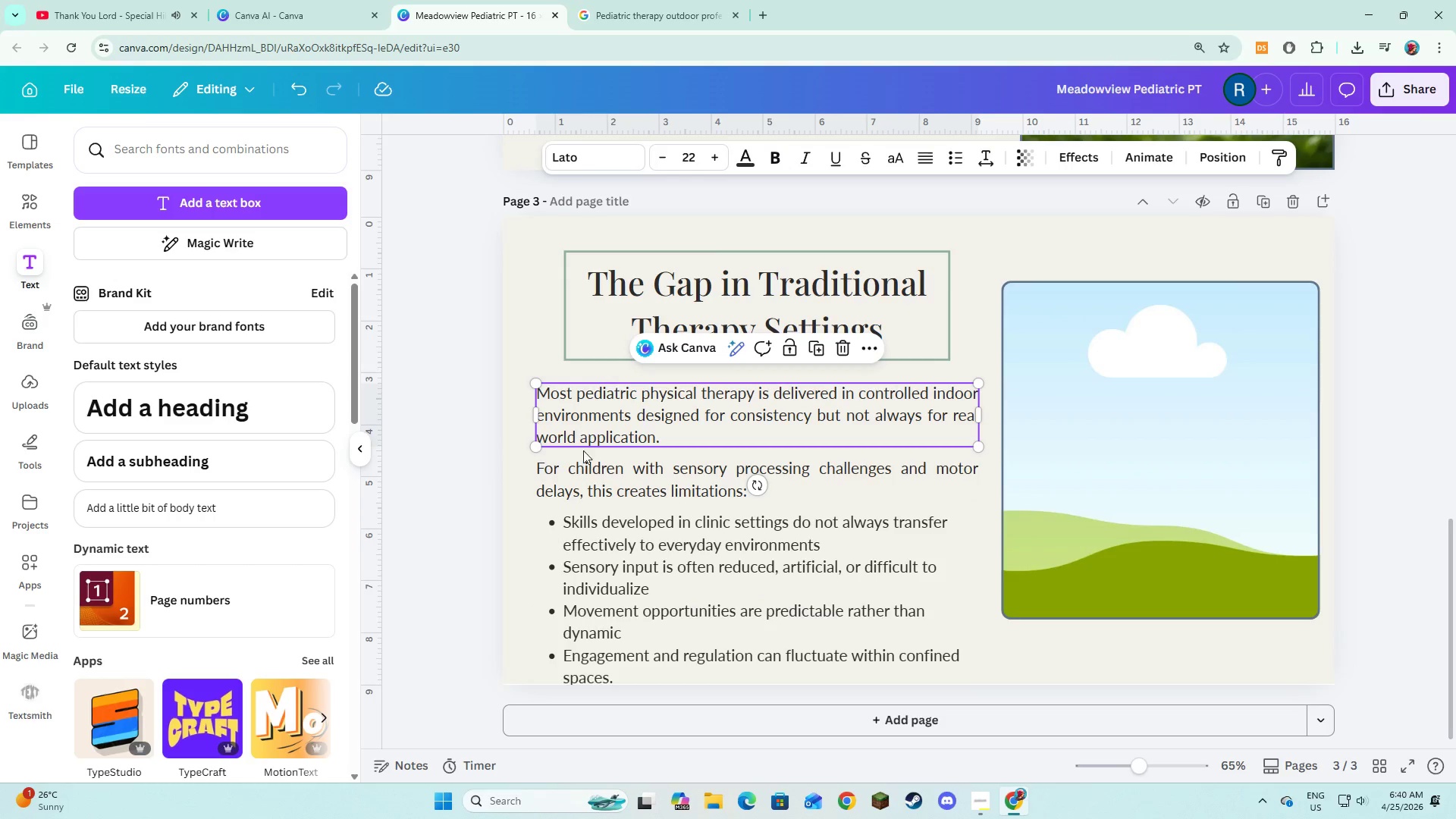 
hold_key(key=ShiftLeft, duration=1.05)
double_click([598, 519])
 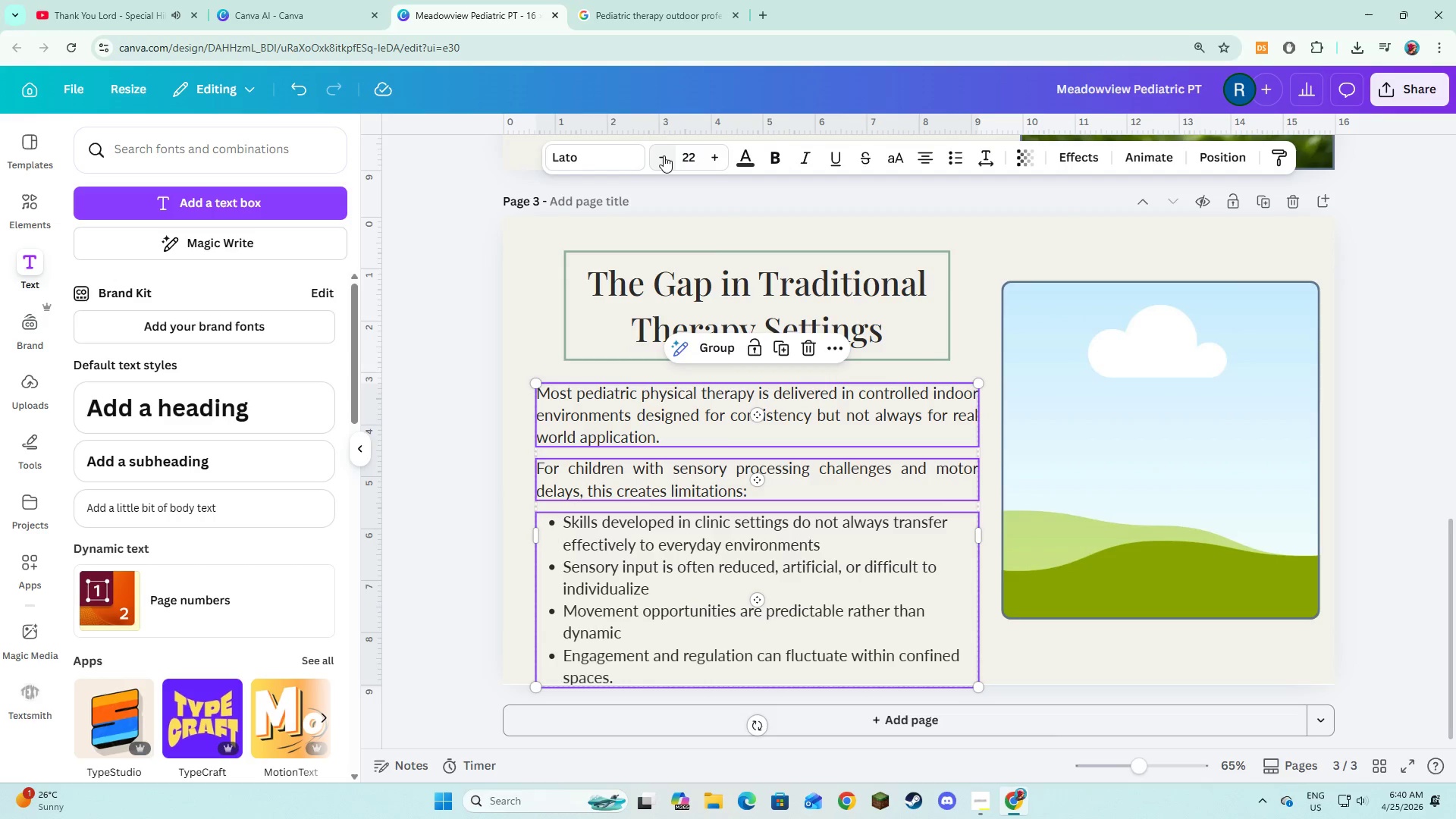 
double_click([664, 155])
 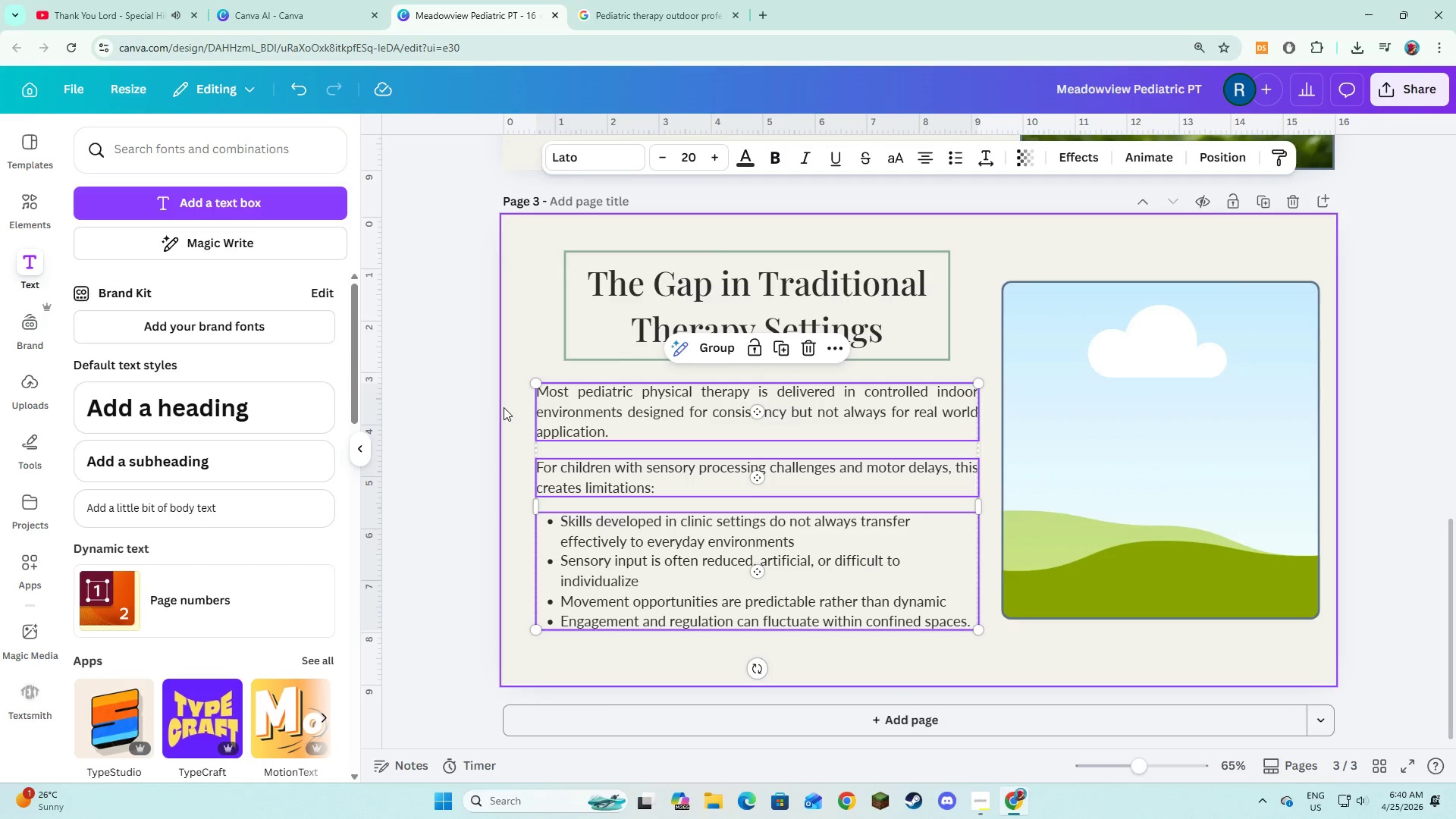 
left_click([503, 413])
 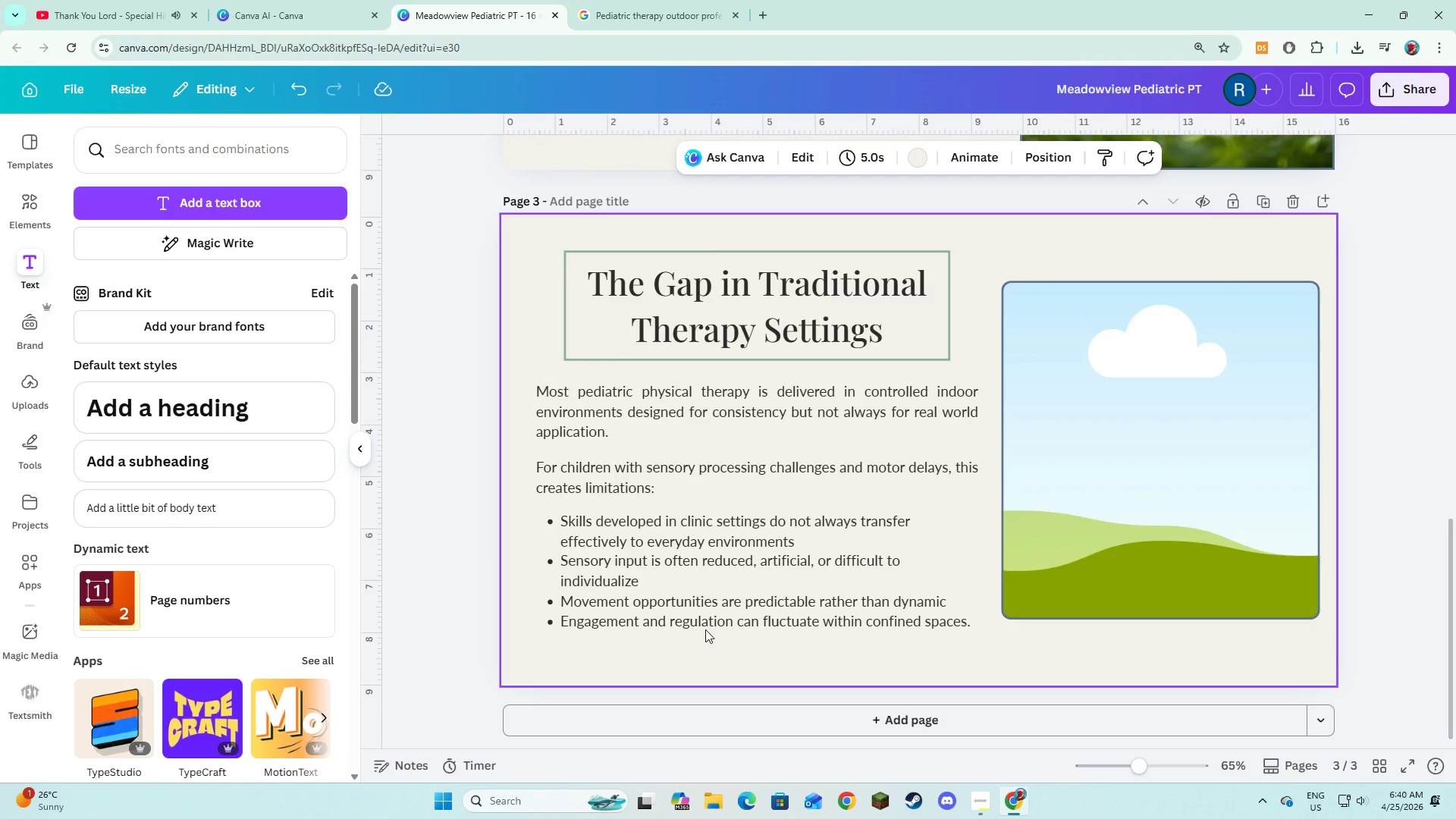 
left_click([629, 491])
 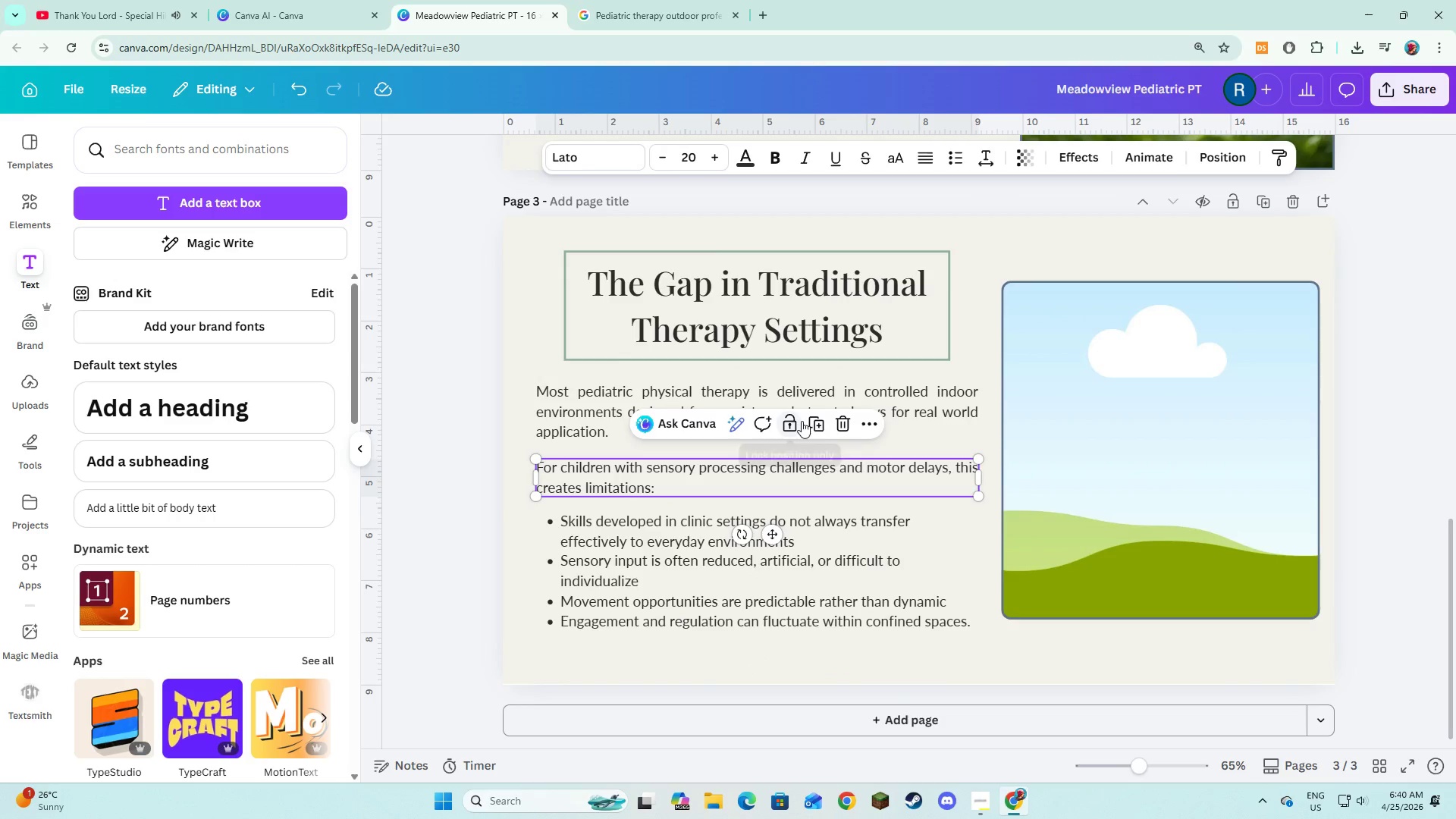 
left_click([820, 422])
 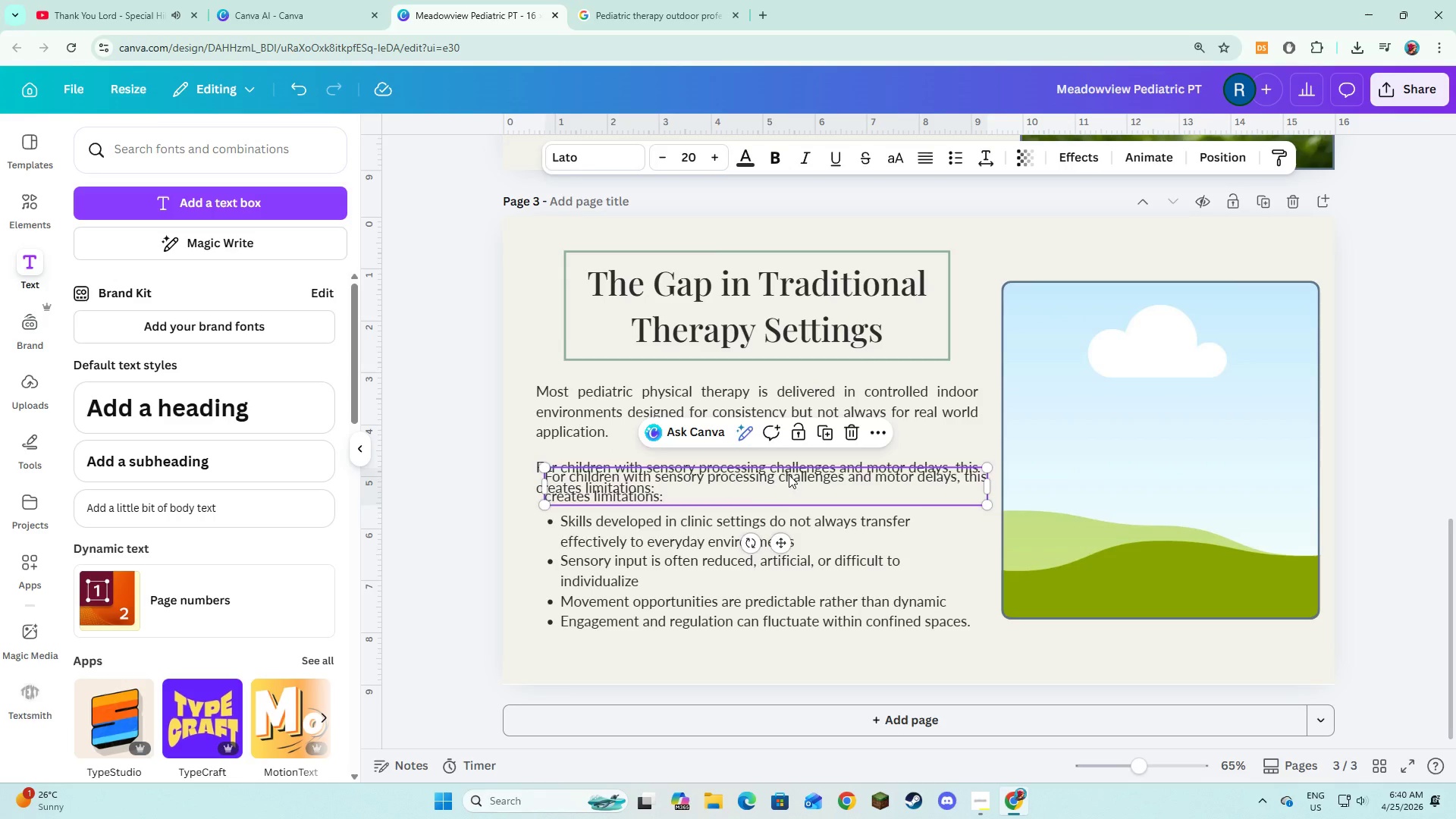 
left_click_drag(start_coordinate=[789, 475], to_coordinate=[780, 647])
 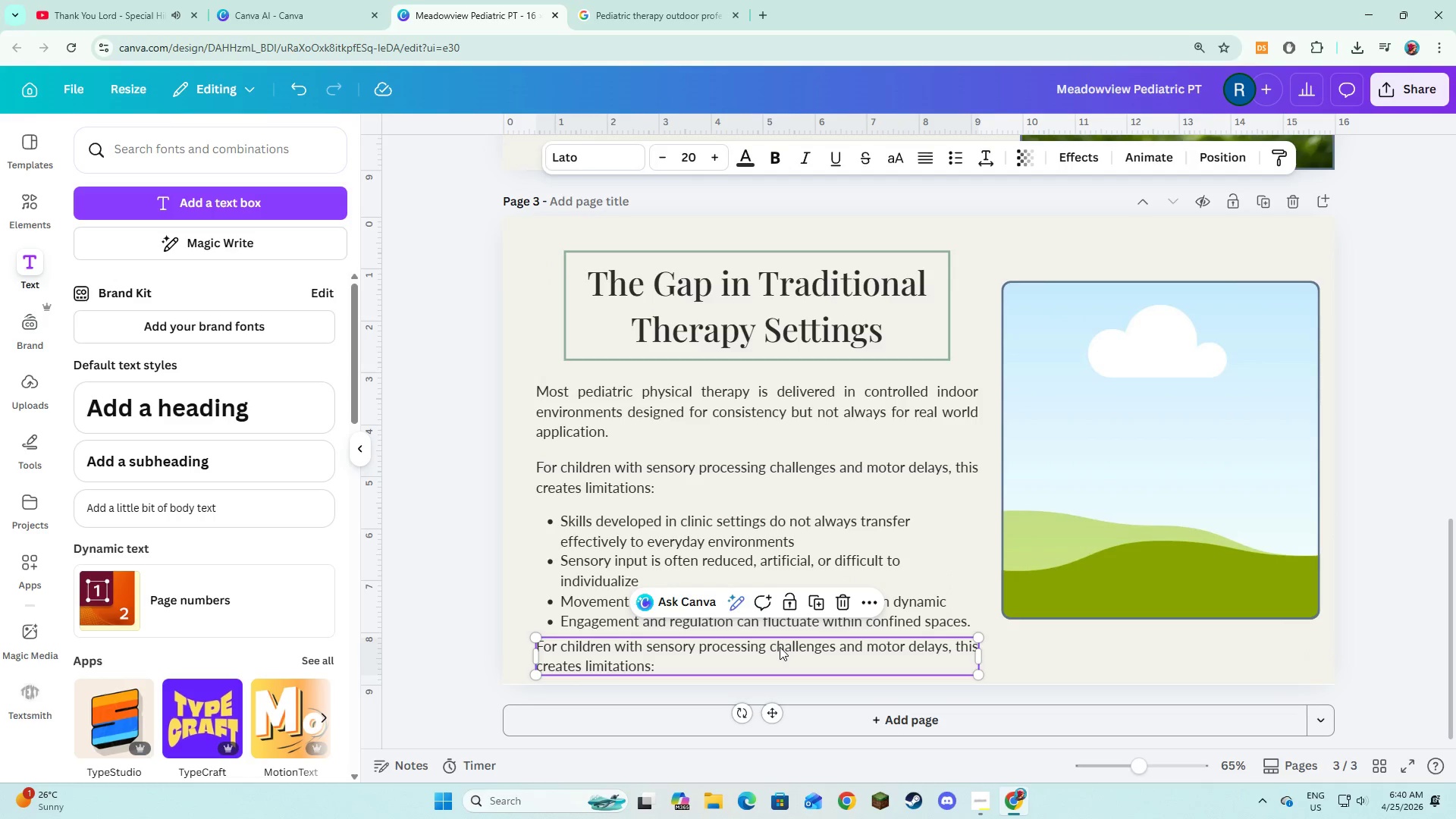 
left_click([780, 647])
 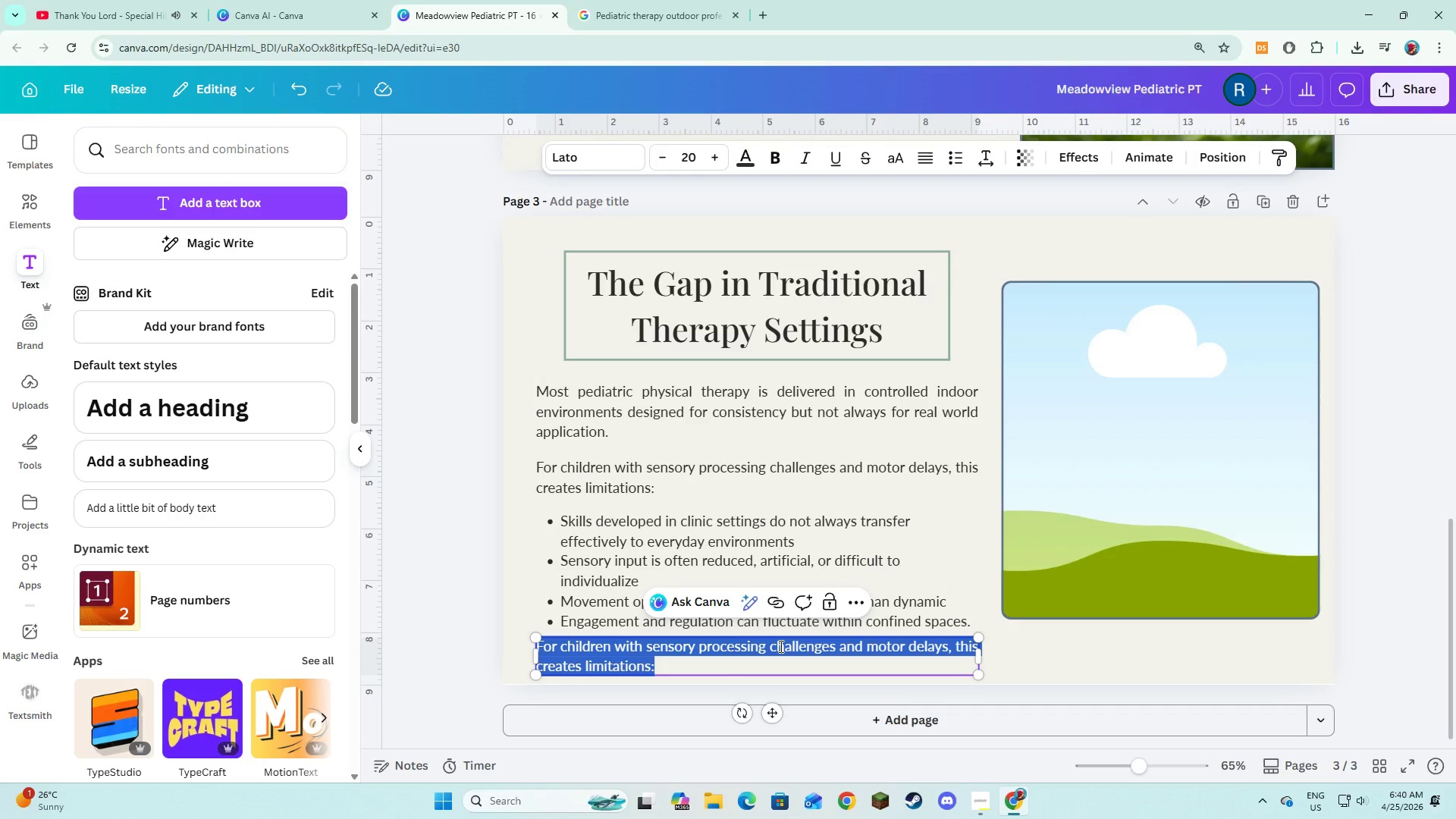 
type(As a result )
key(Backspace)
type(, proge)
key(Backspace)
type(ress may be ls)
key(Backspace)
type(slo)
key(Backspace)
key(Backspace)
key(Backspace)
key(Backspace)
type(slower, and functional outcoe)
key(Backspace)
type(mes may not fully translate beyond the clinic.)
 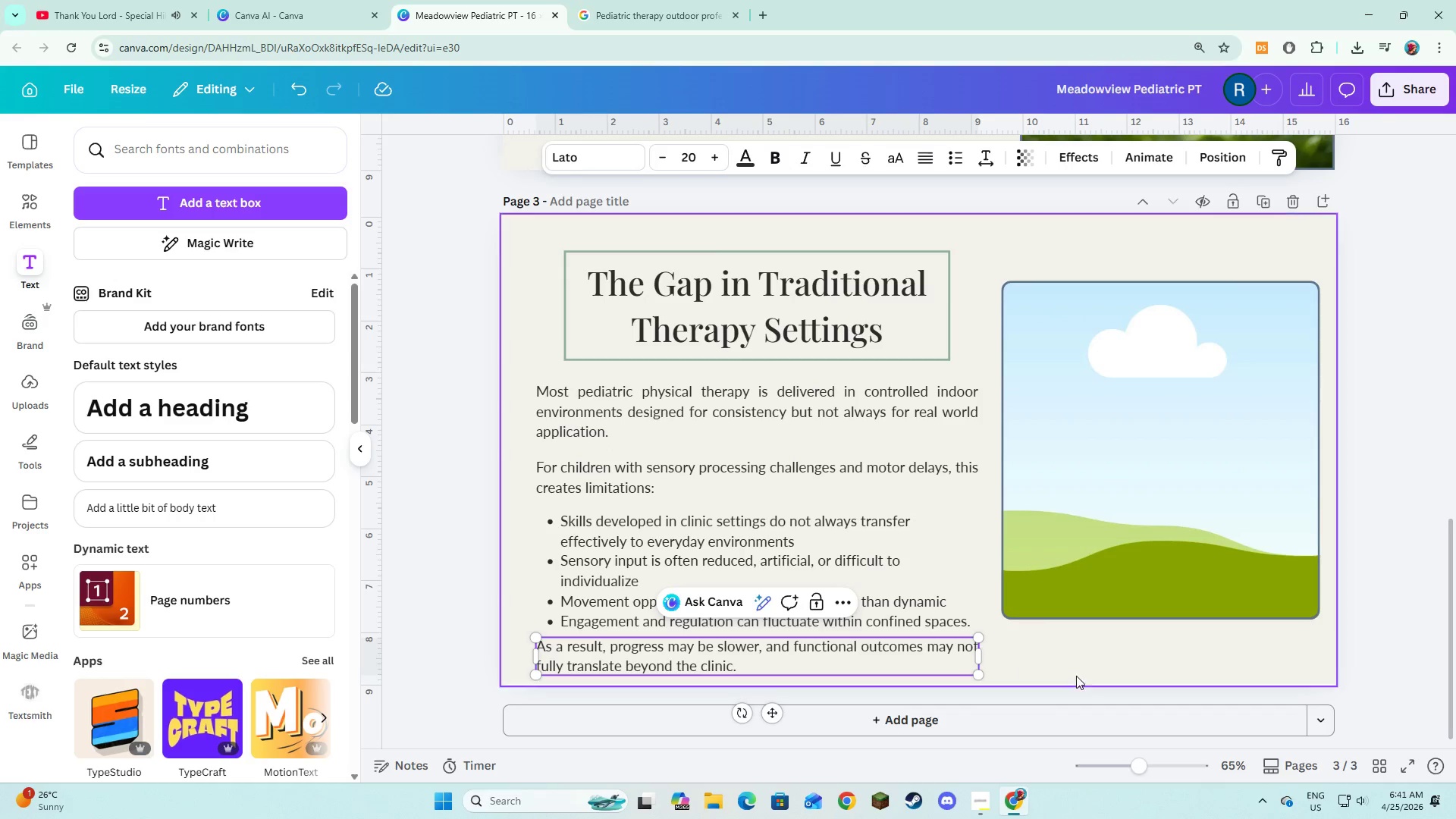 
left_click([1089, 673])
 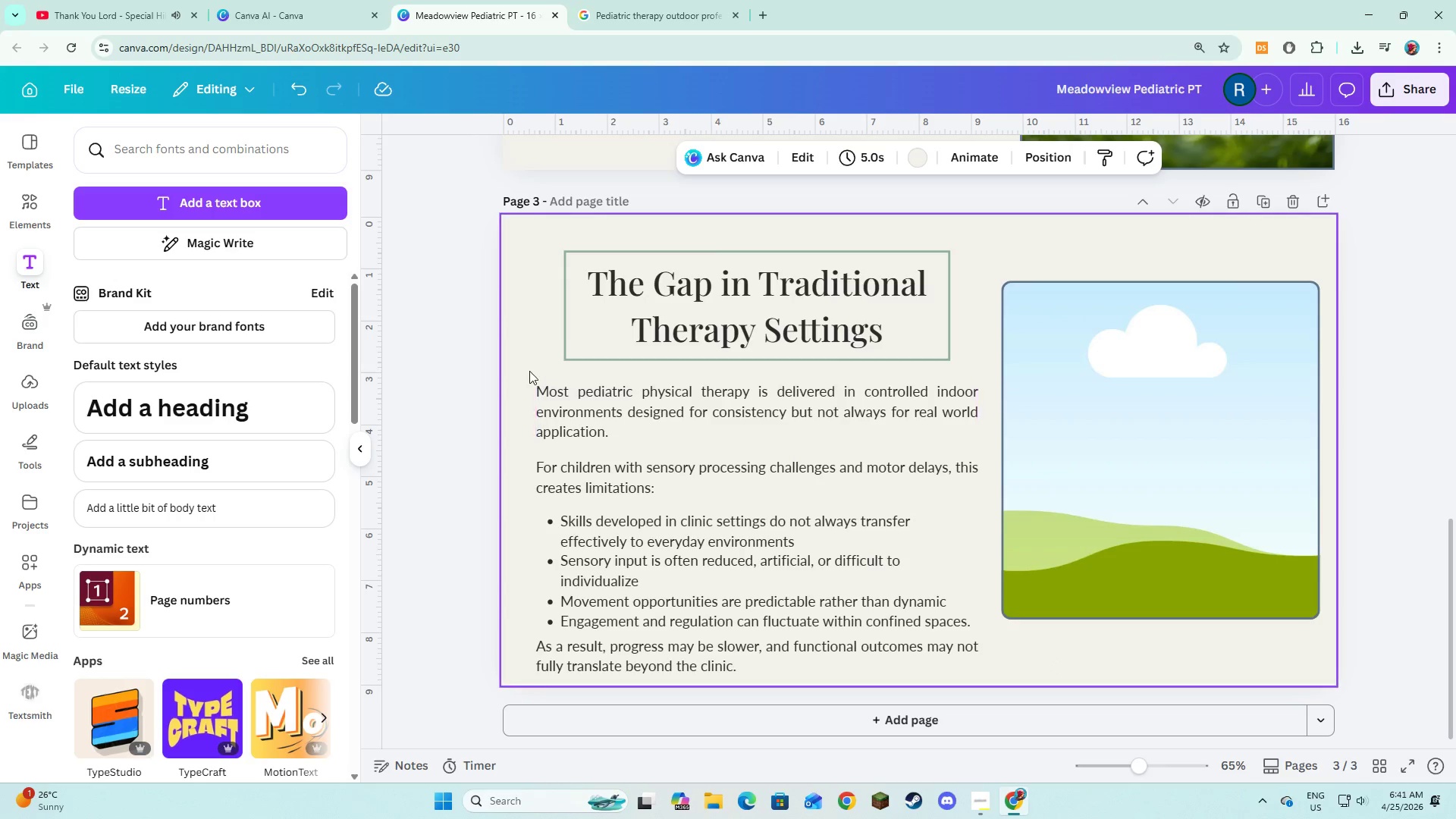 
left_click_drag(start_coordinate=[526, 369], to_coordinate=[662, 651])
 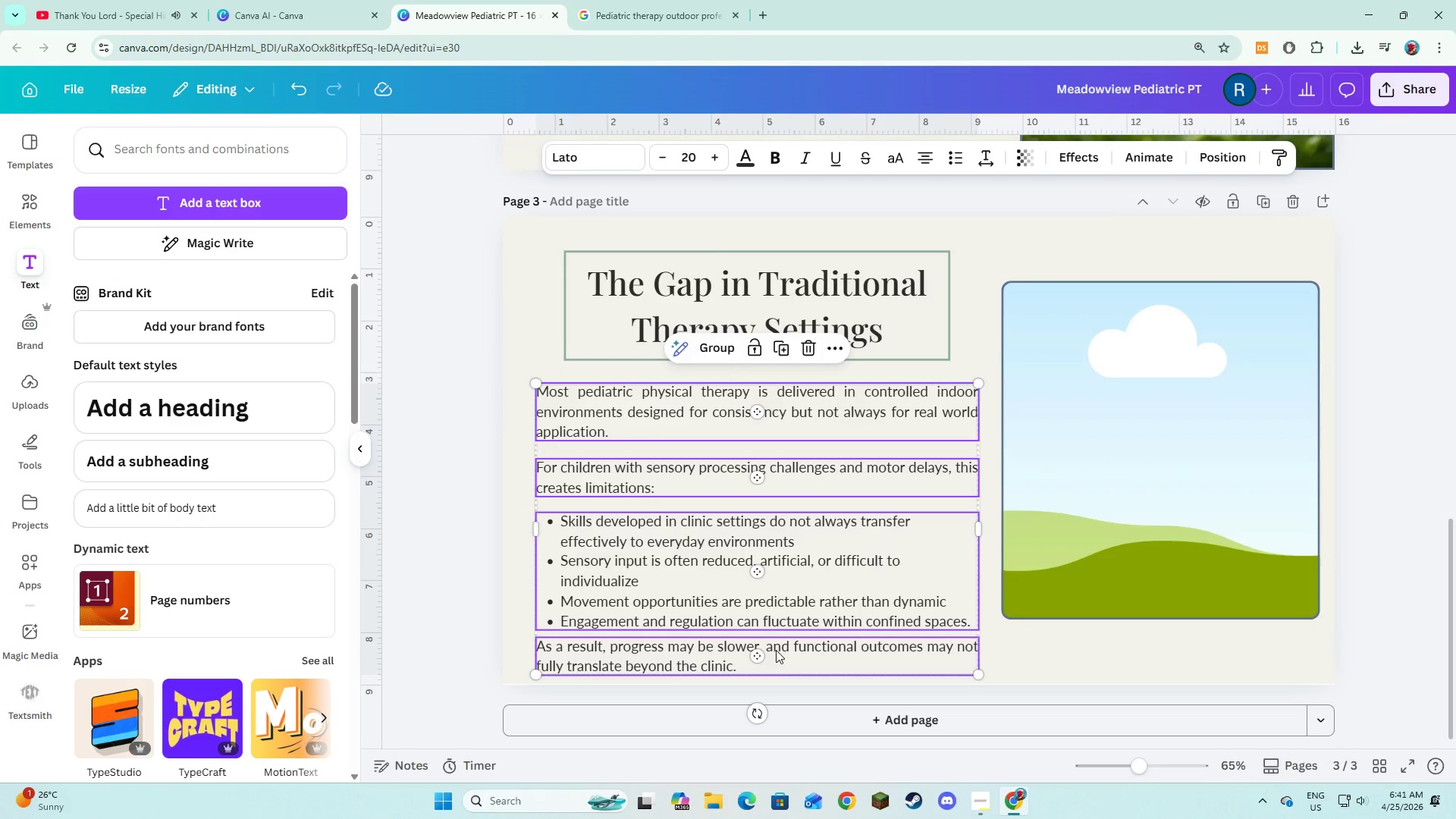 
left_click_drag(start_coordinate=[776, 650], to_coordinate=[777, 643])
 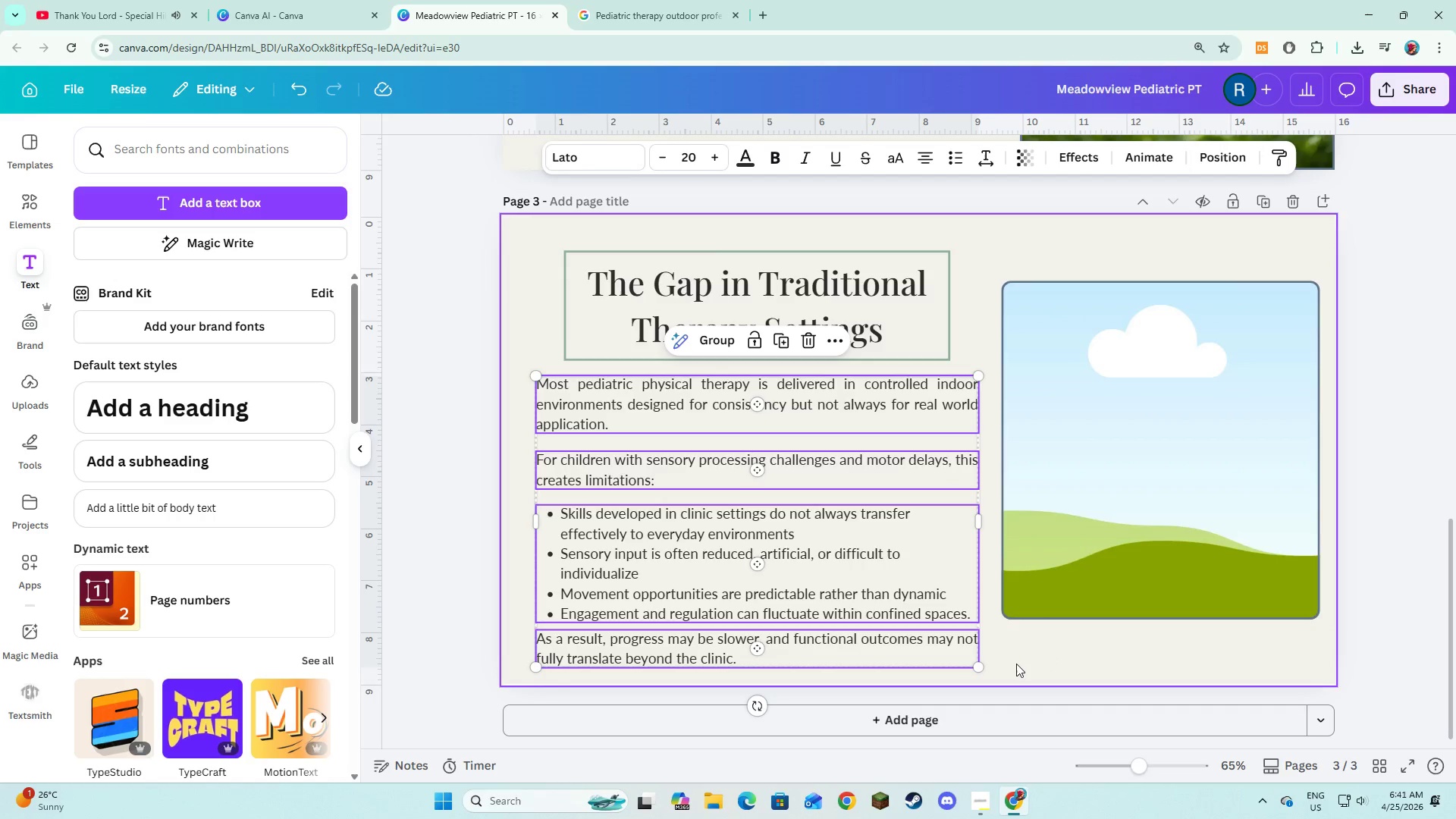 
left_click([1016, 664])
 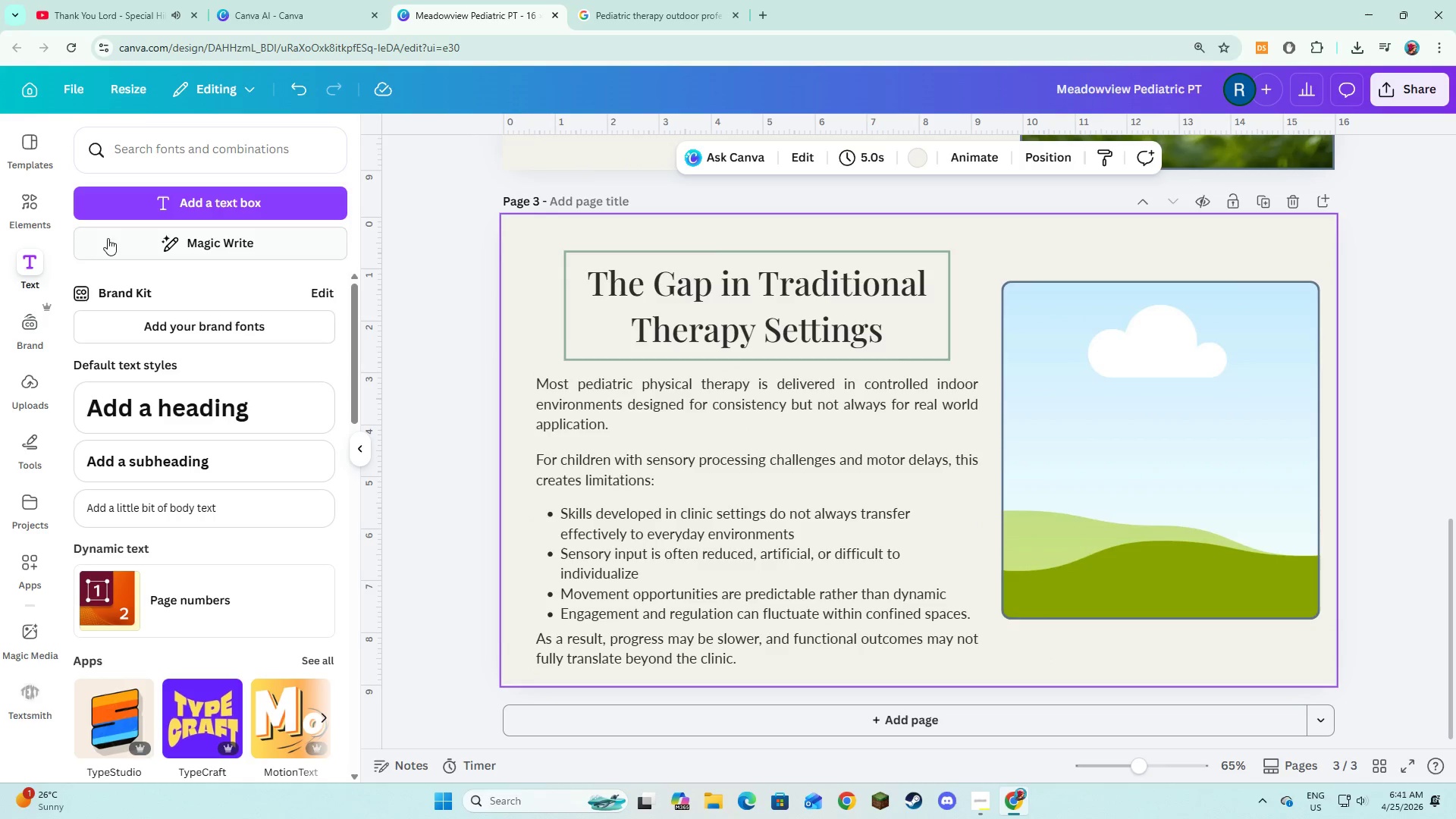 
left_click([14, 193])
 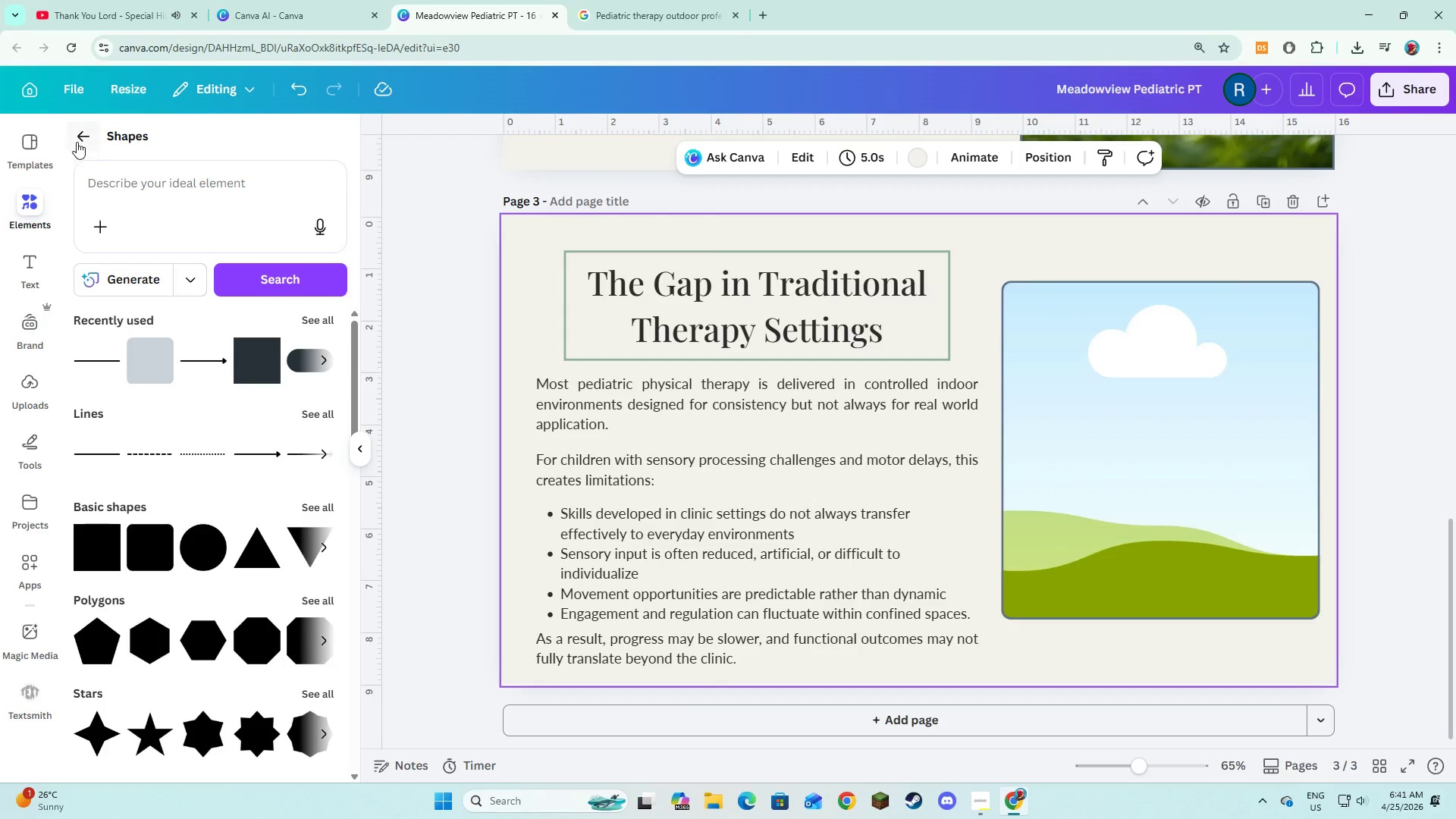 
left_click([77, 142])
 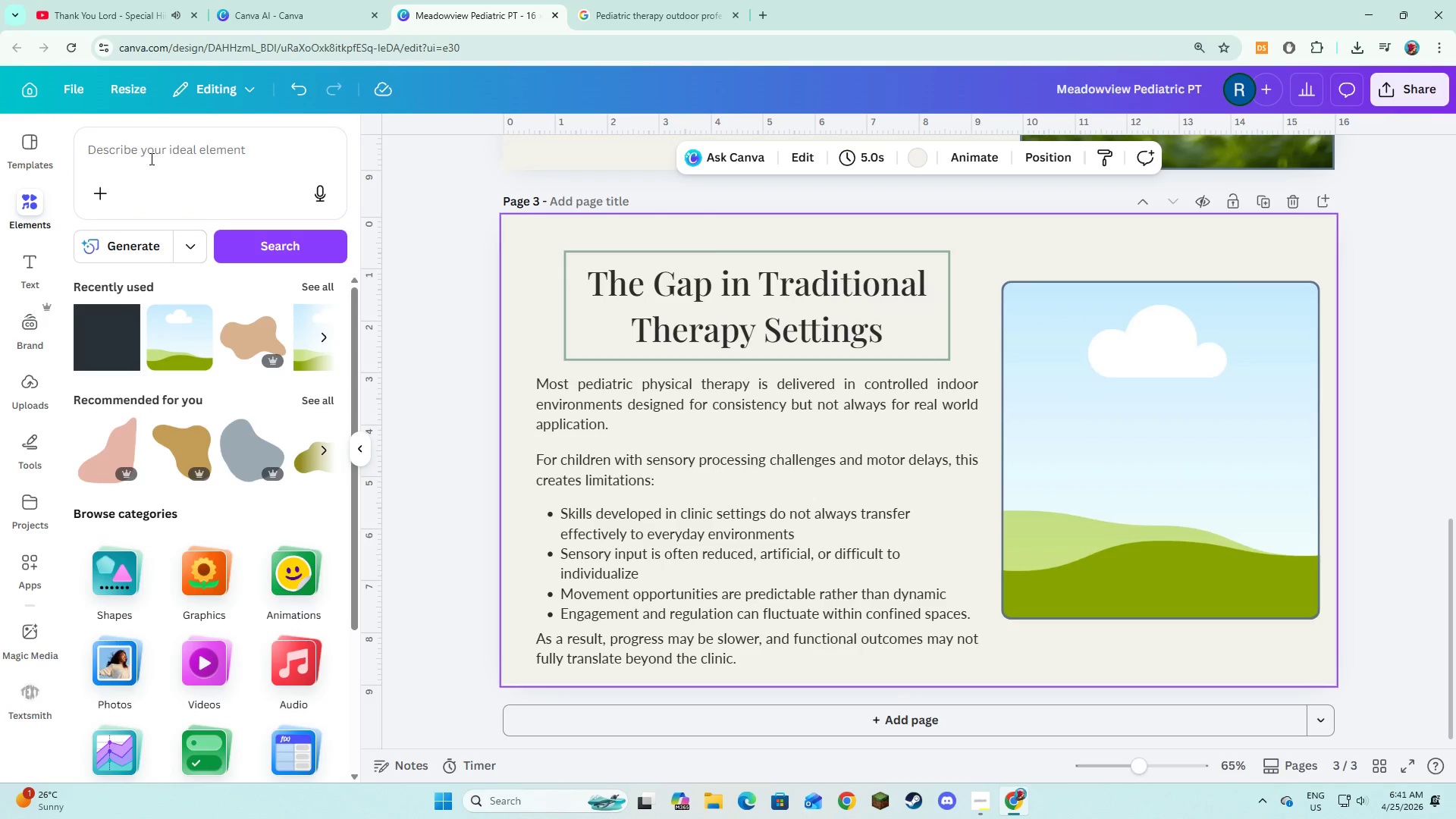 
left_click([150, 158])
 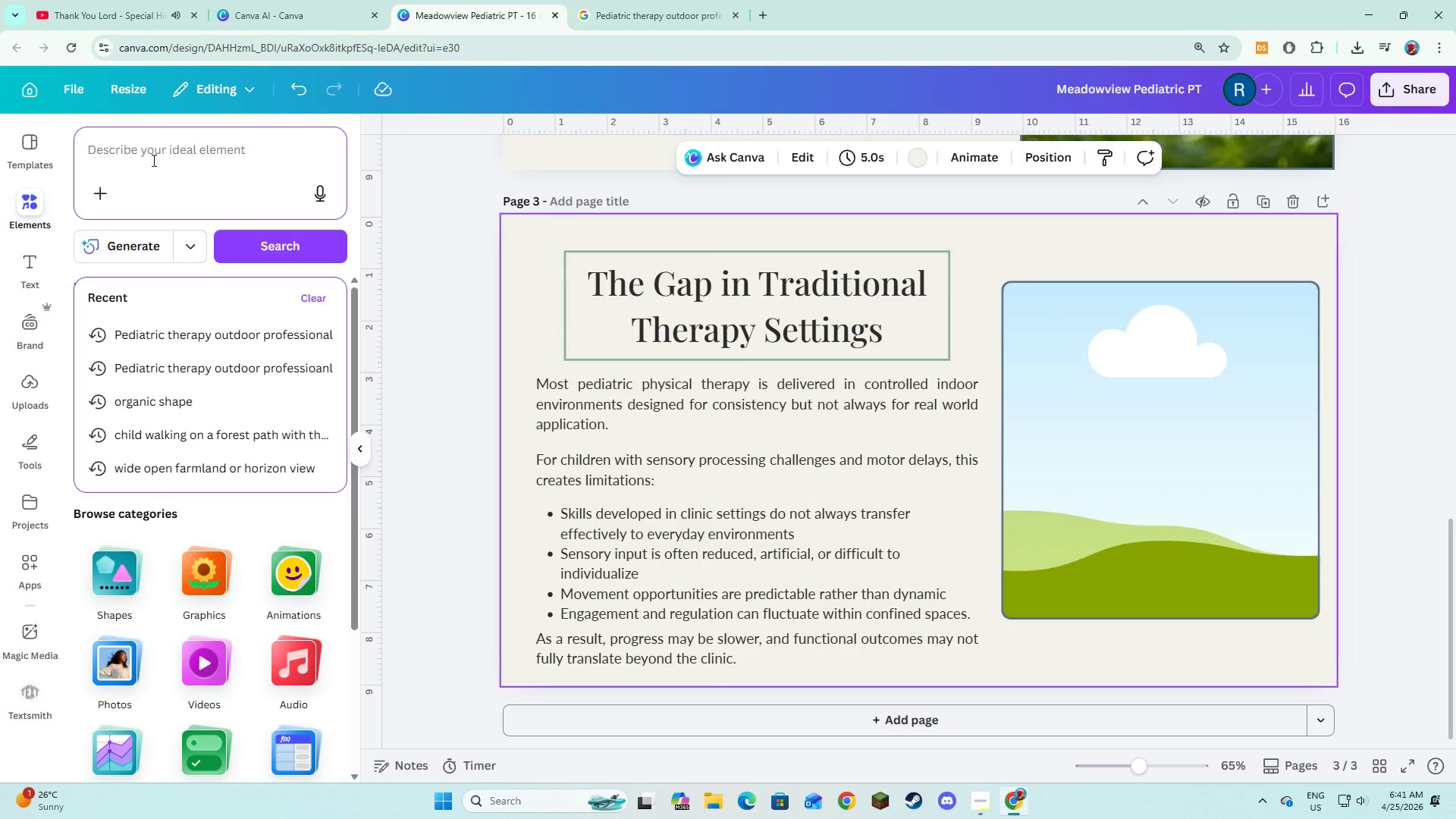 
wait(51.2)
 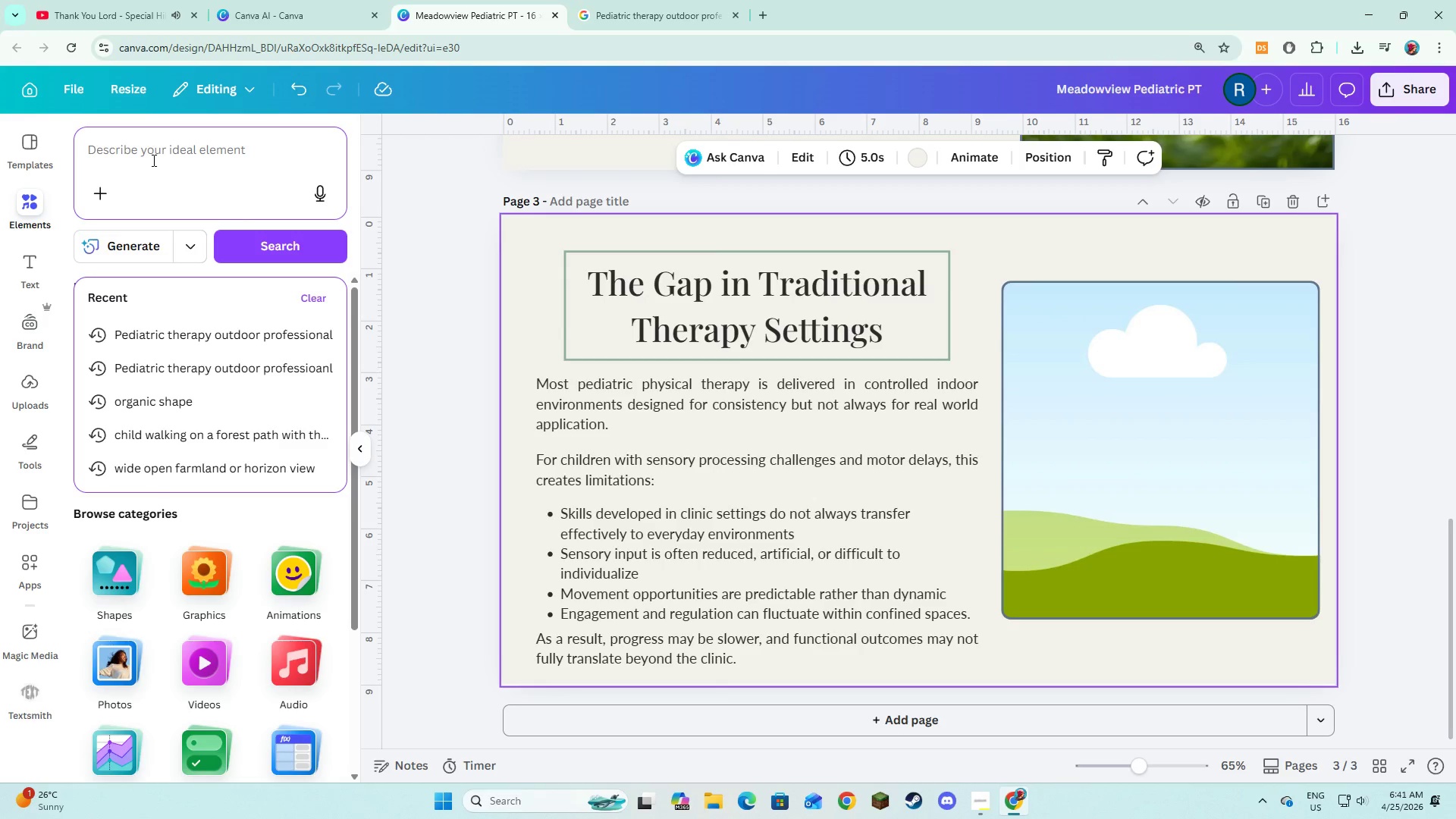 
type(empty theraph)
key(Backspace)
type(y room clinical)
 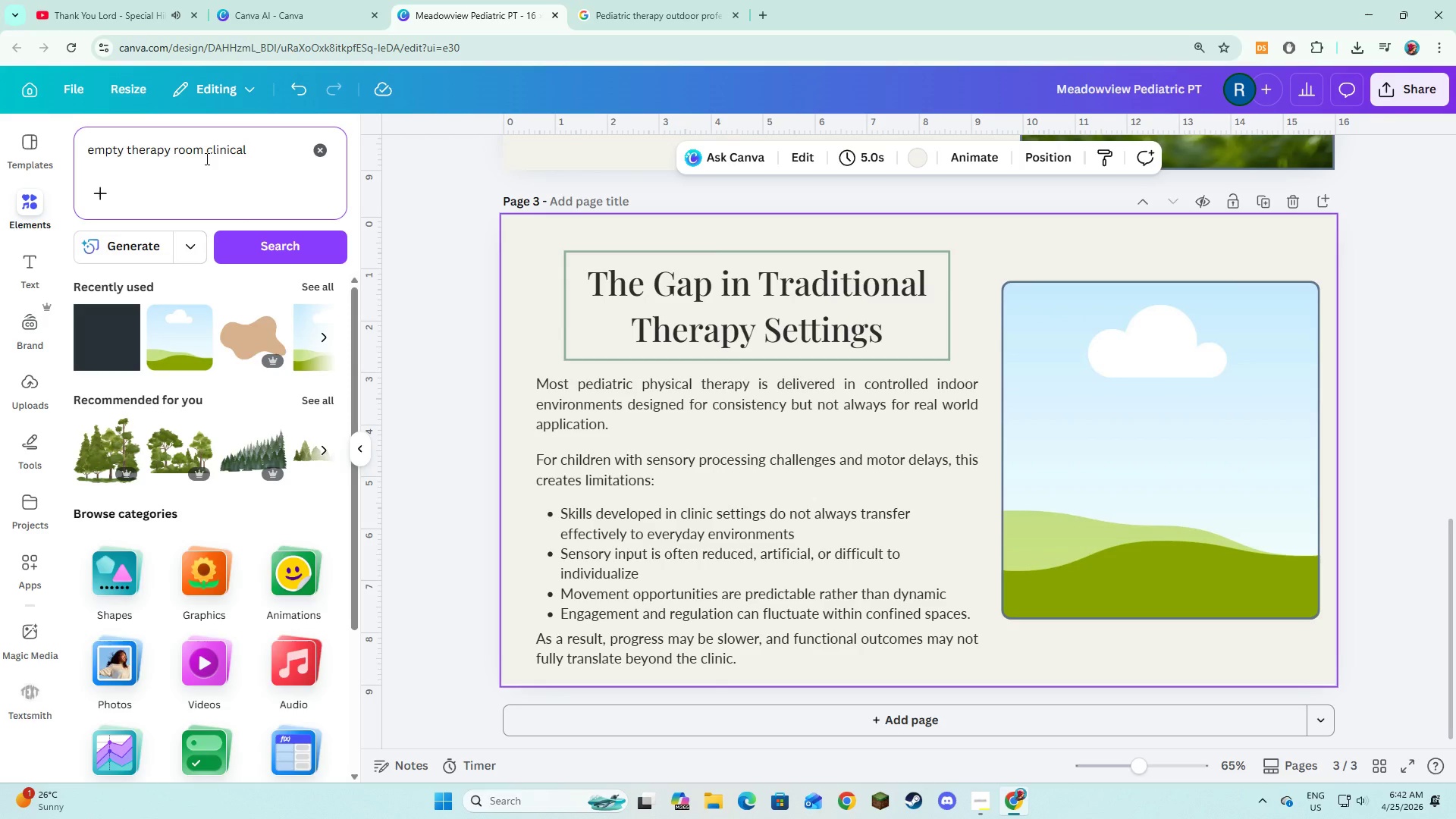 
key(Enter)
 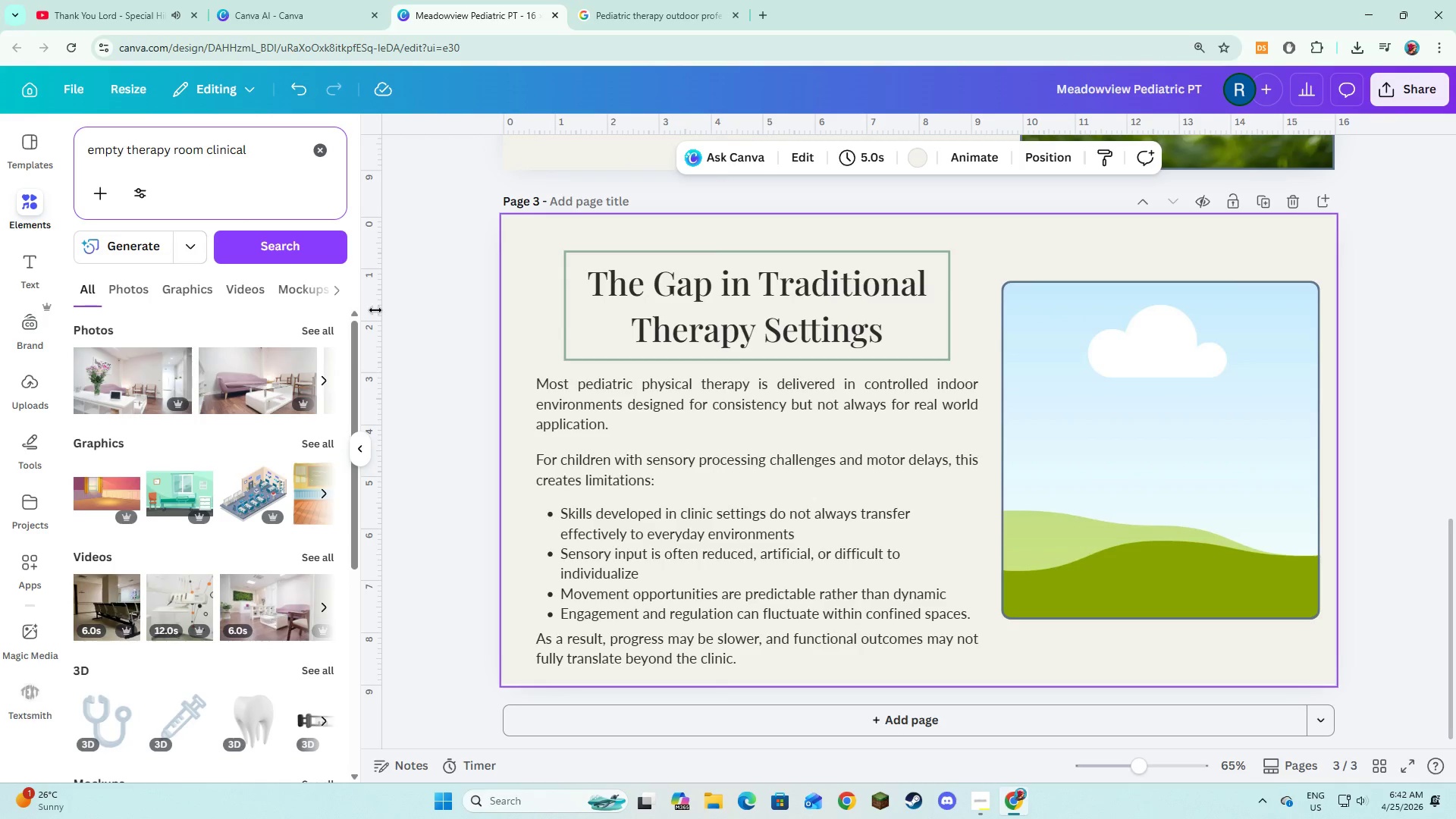 
left_click([321, 328])